 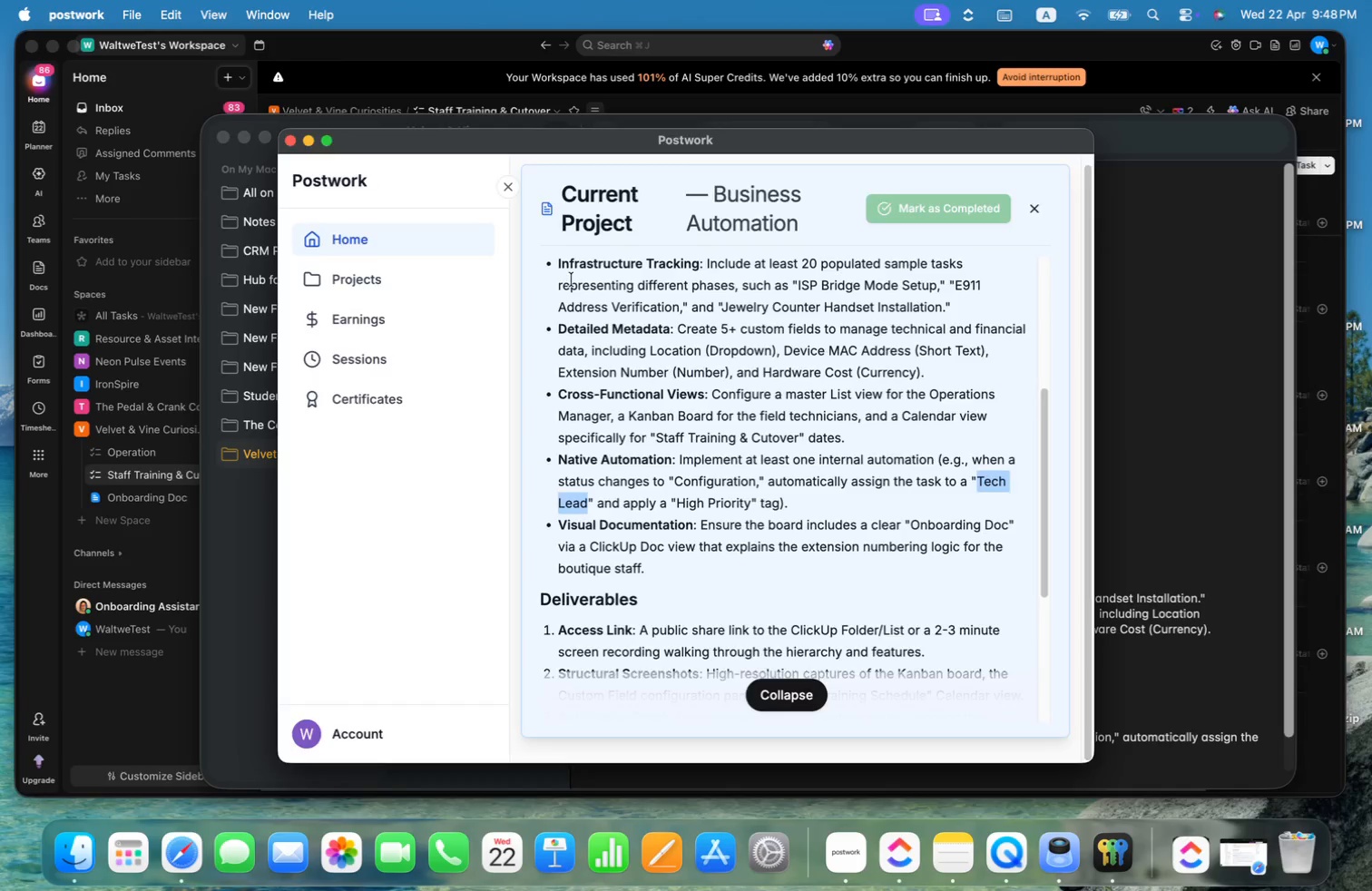 
key(Meta+Tab)
 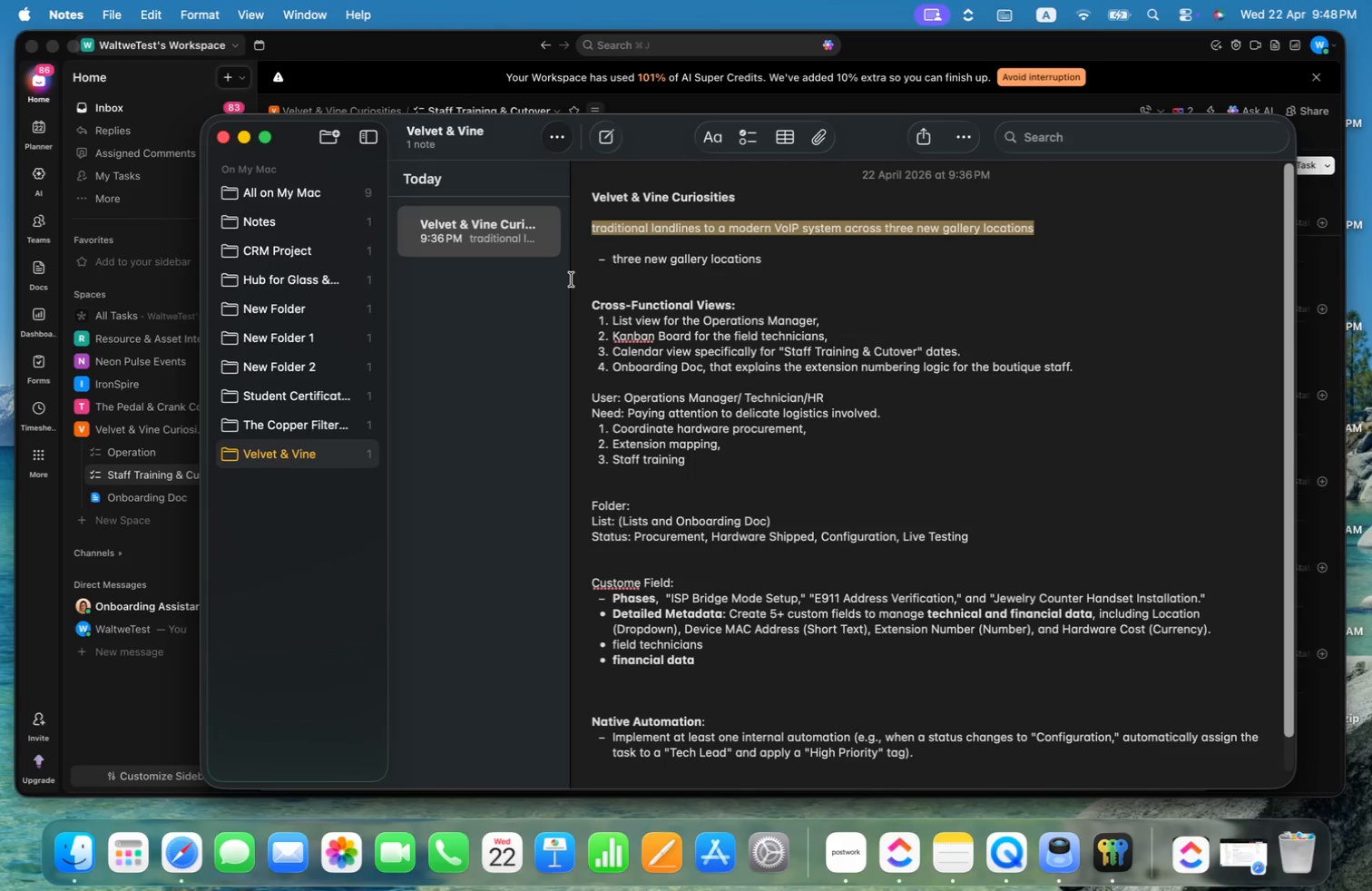 
key(Meta+Tab)
 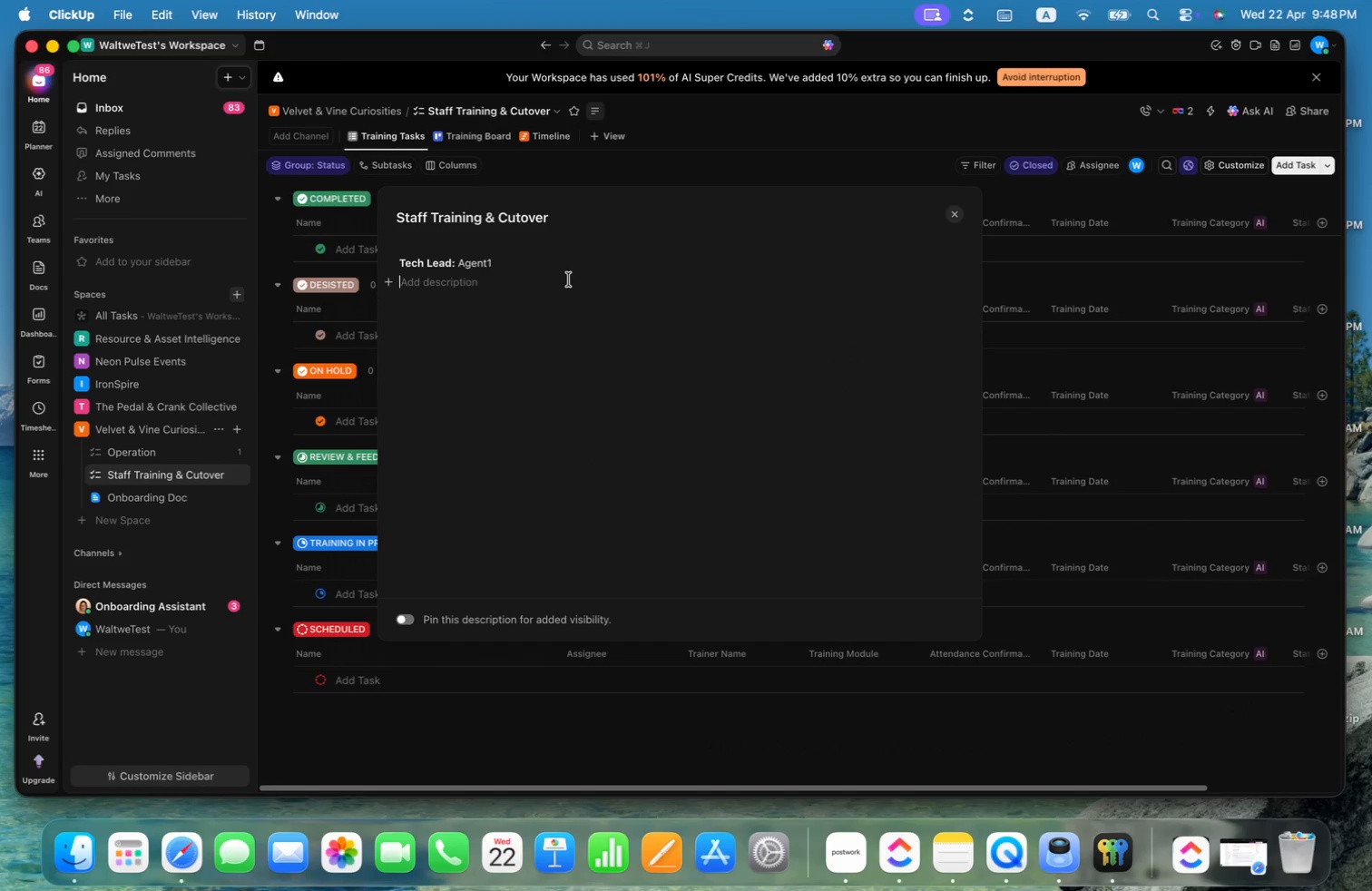 
type(OIbjective:)
 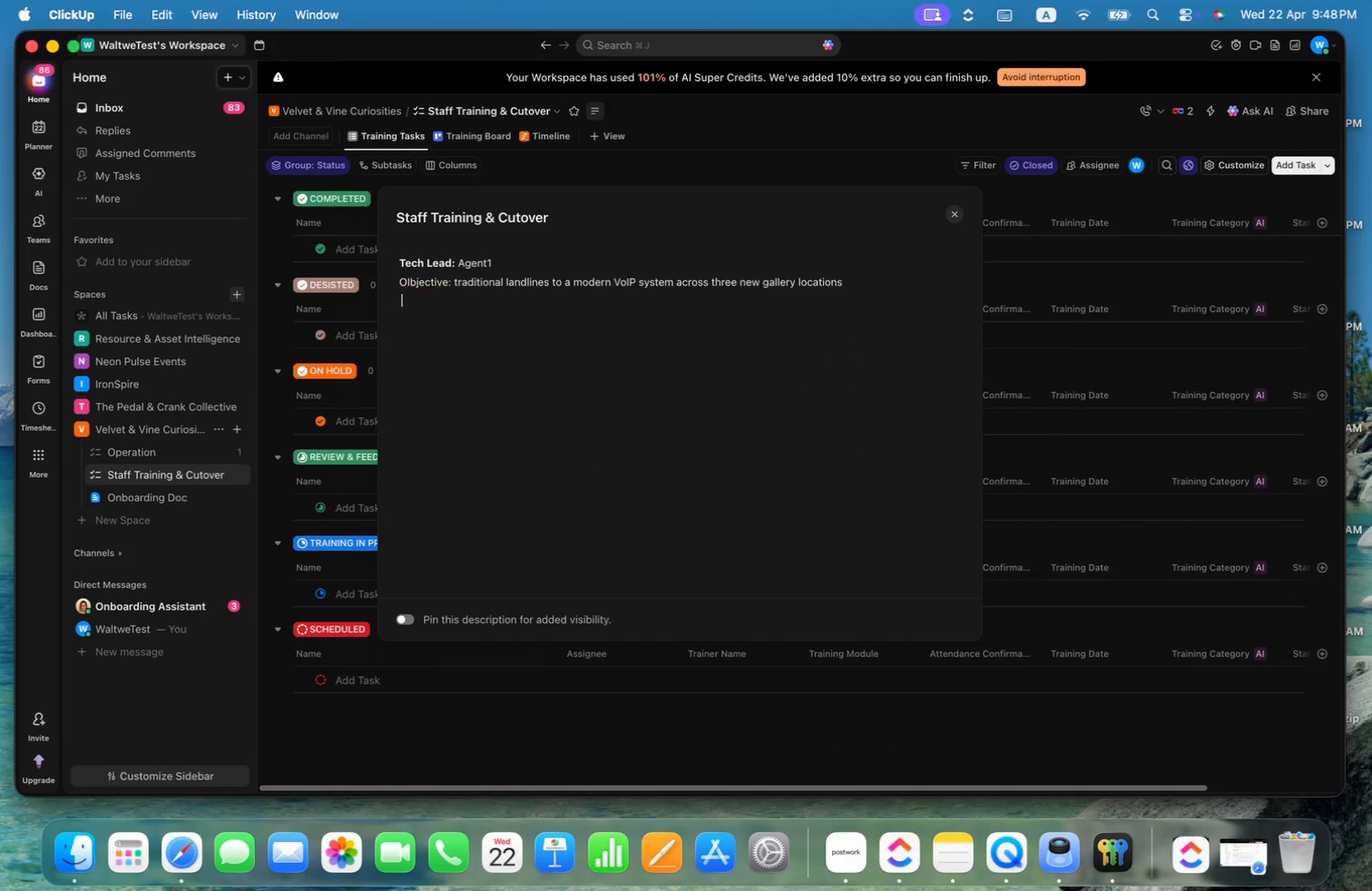 
 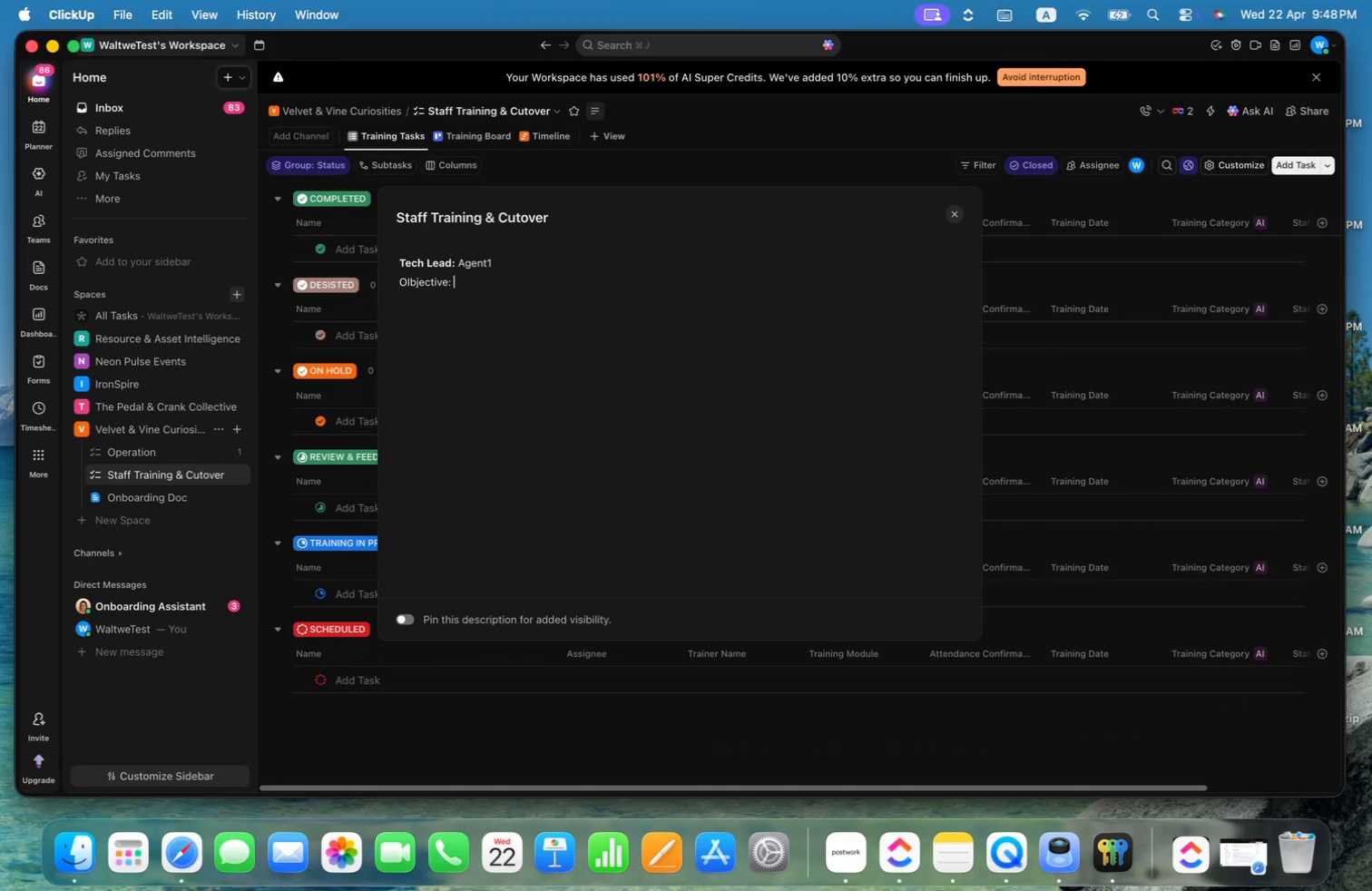 
hold_key(key=Space, duration=10.7)
 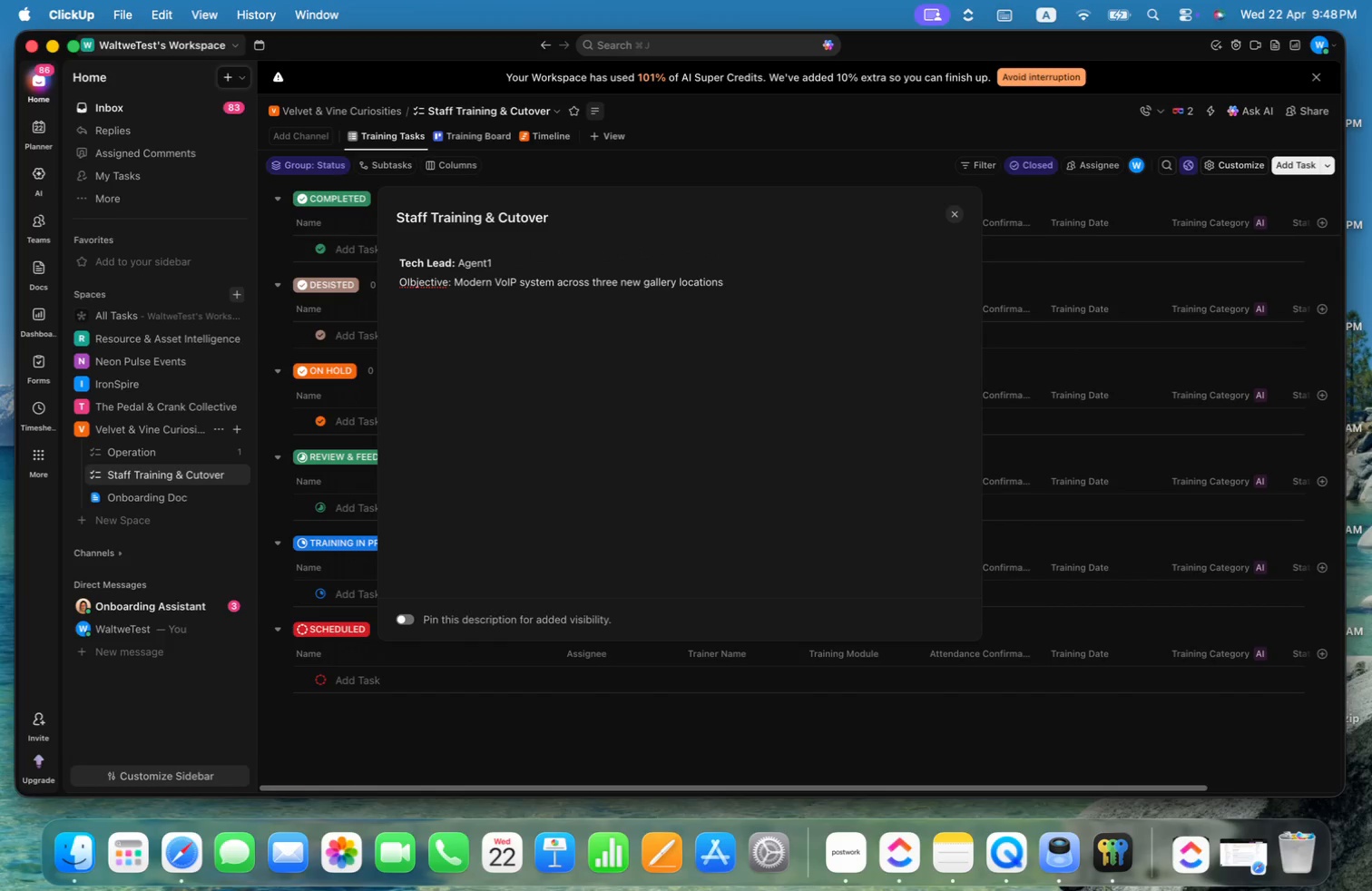 
key(Meta+CommandLeft)
 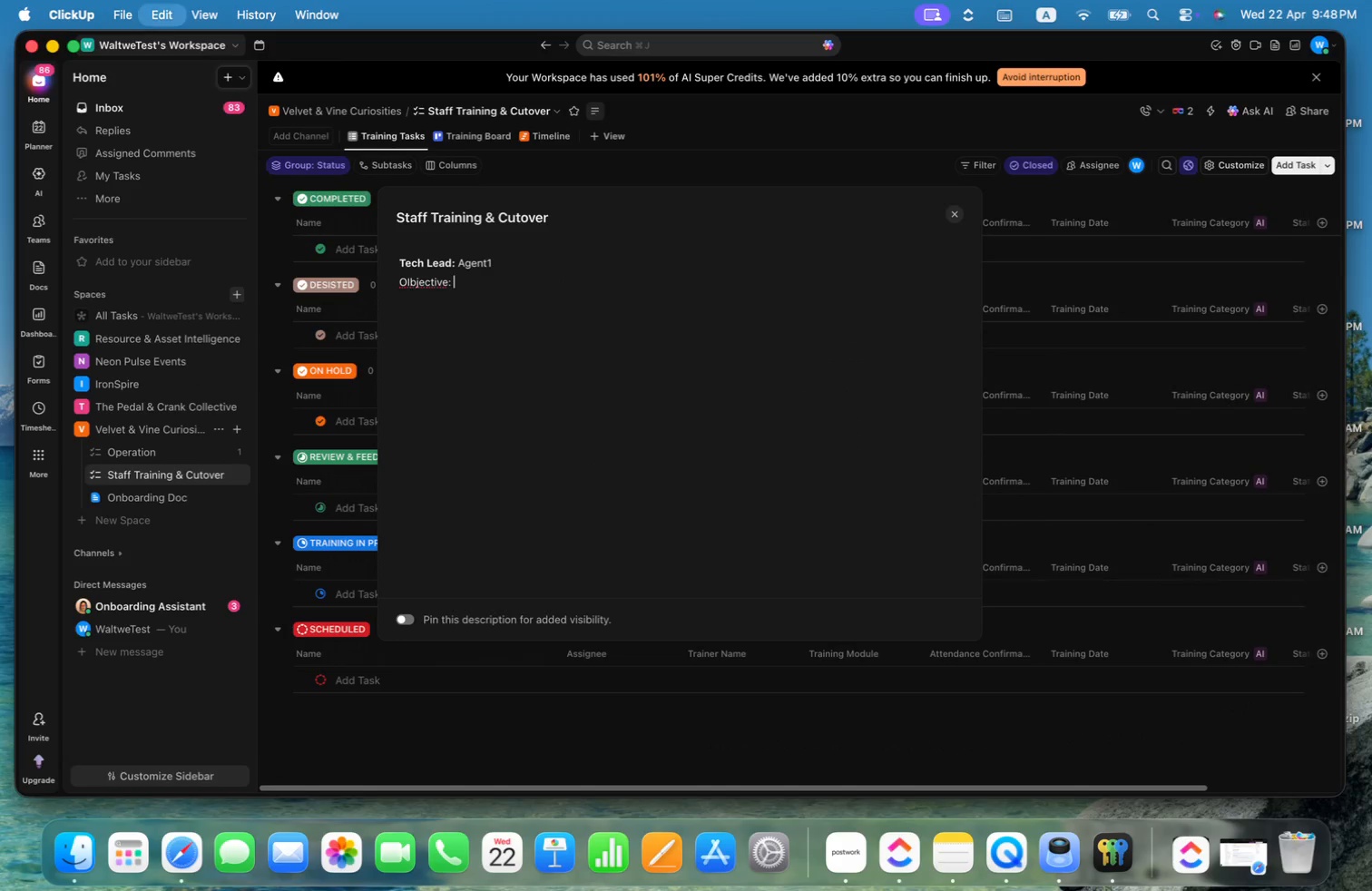 
key(Meta+V)
 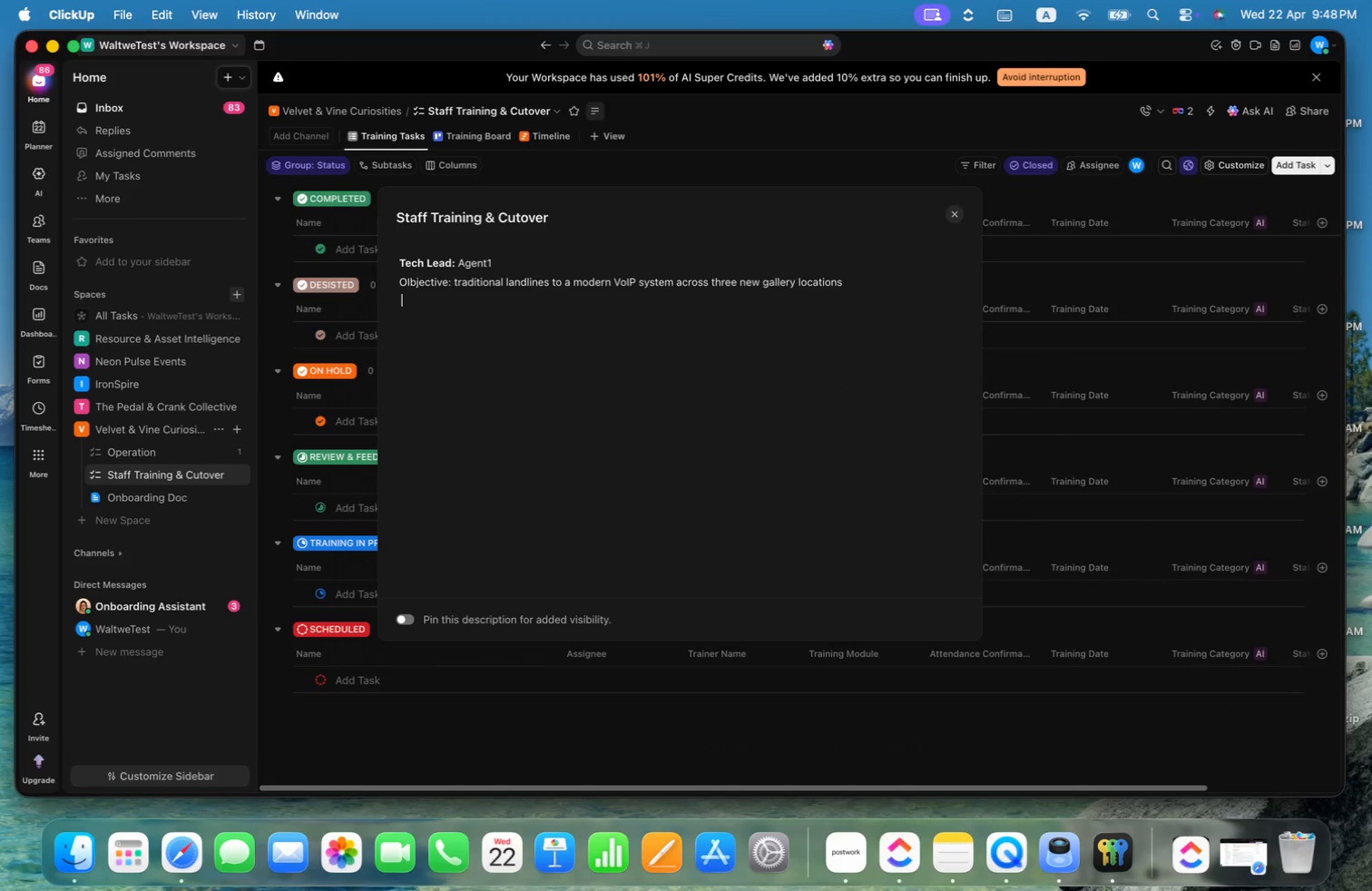 
key(ArrowUp)
 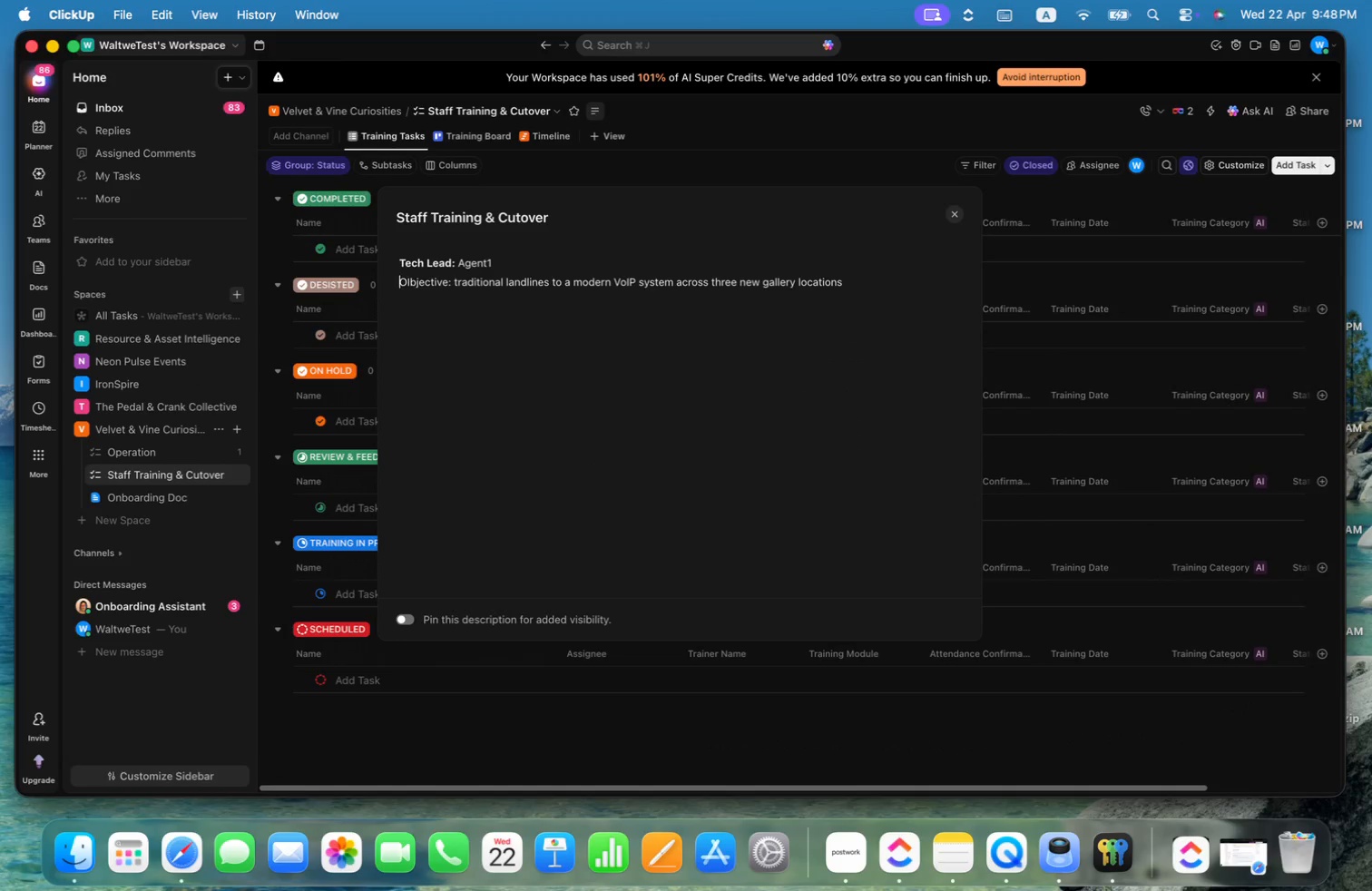 
key(Alt+ArrowRight)
 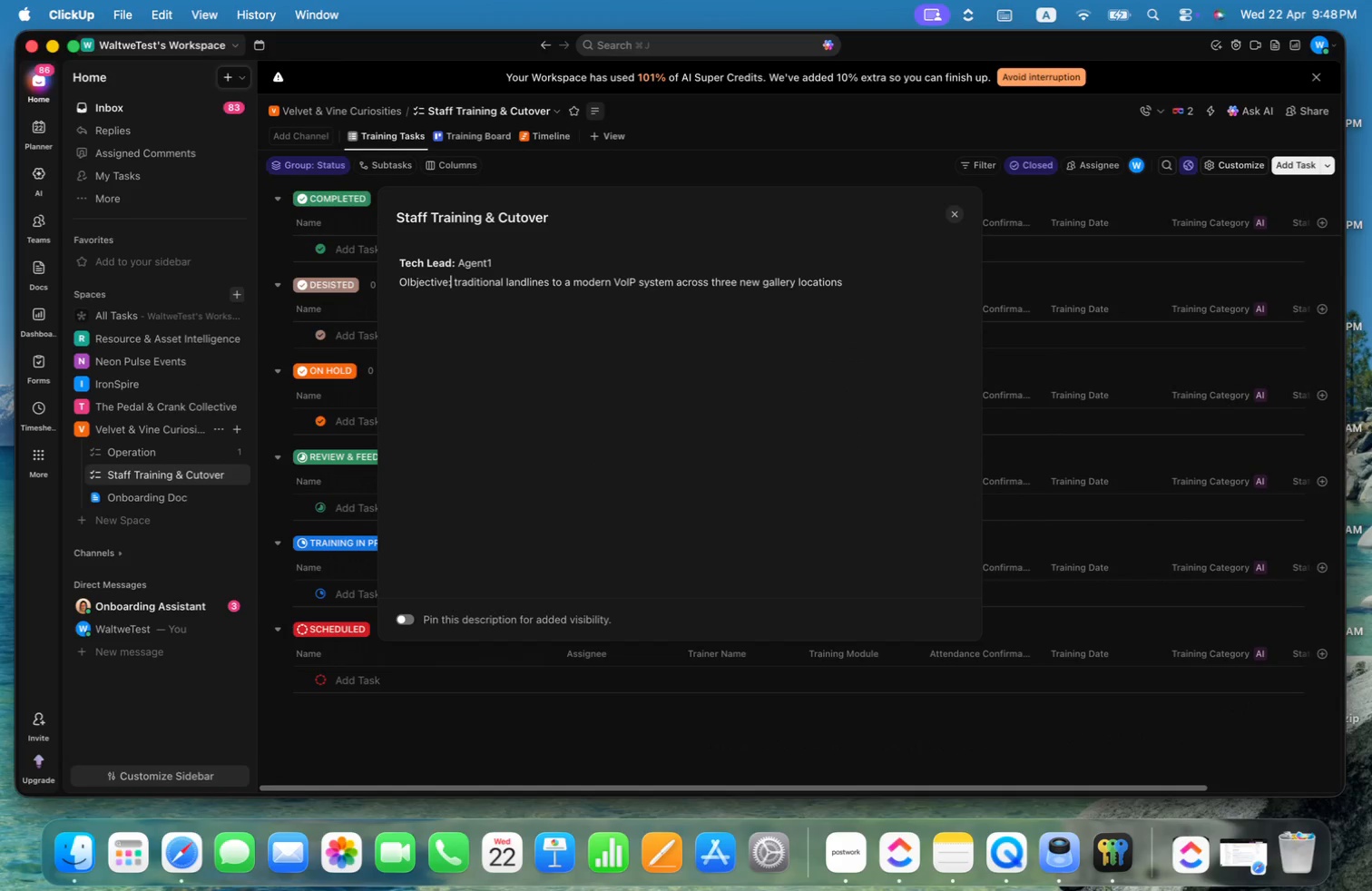 
key(Alt+ArrowRight)
 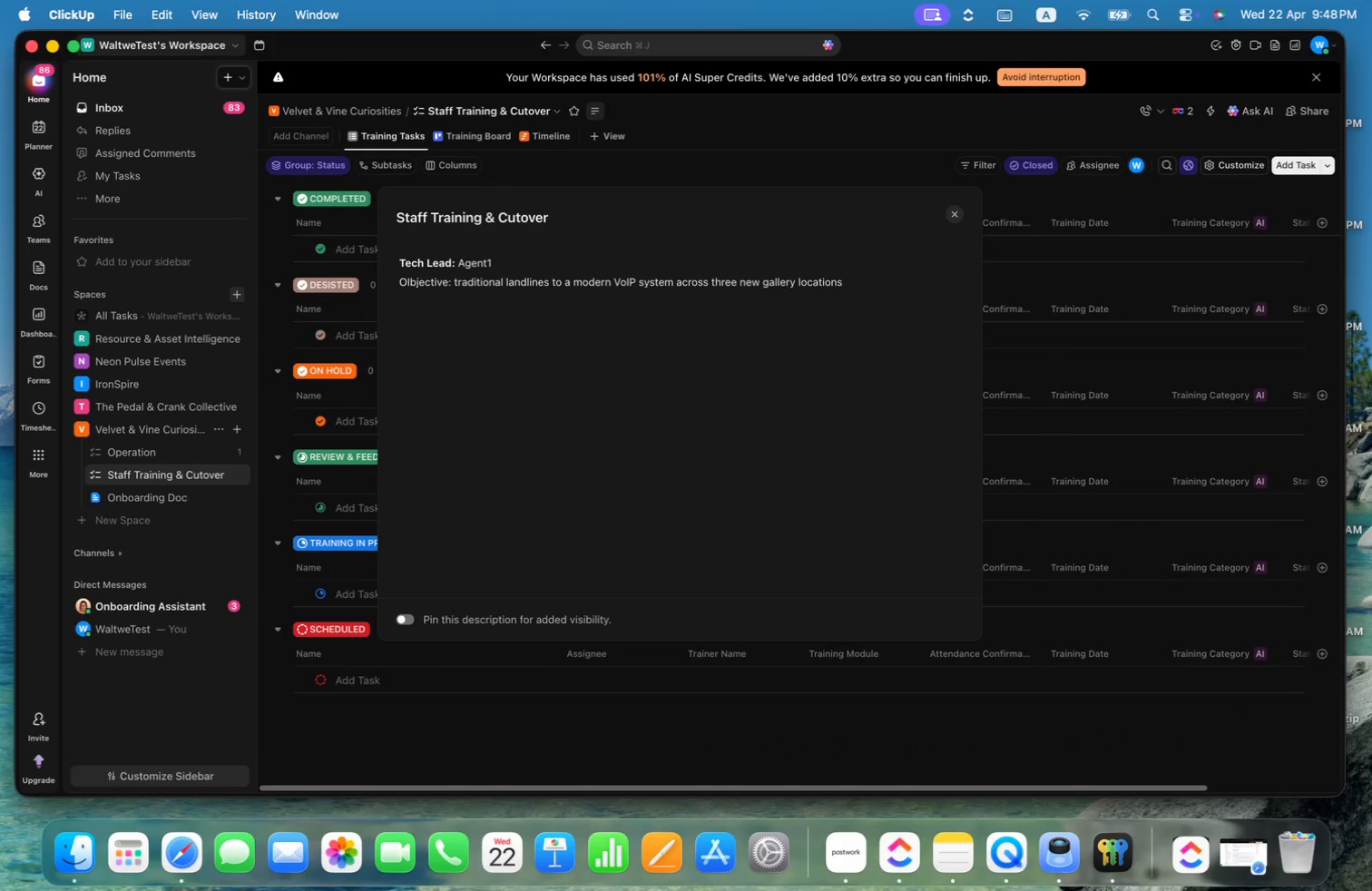 
key(ArrowRight)
 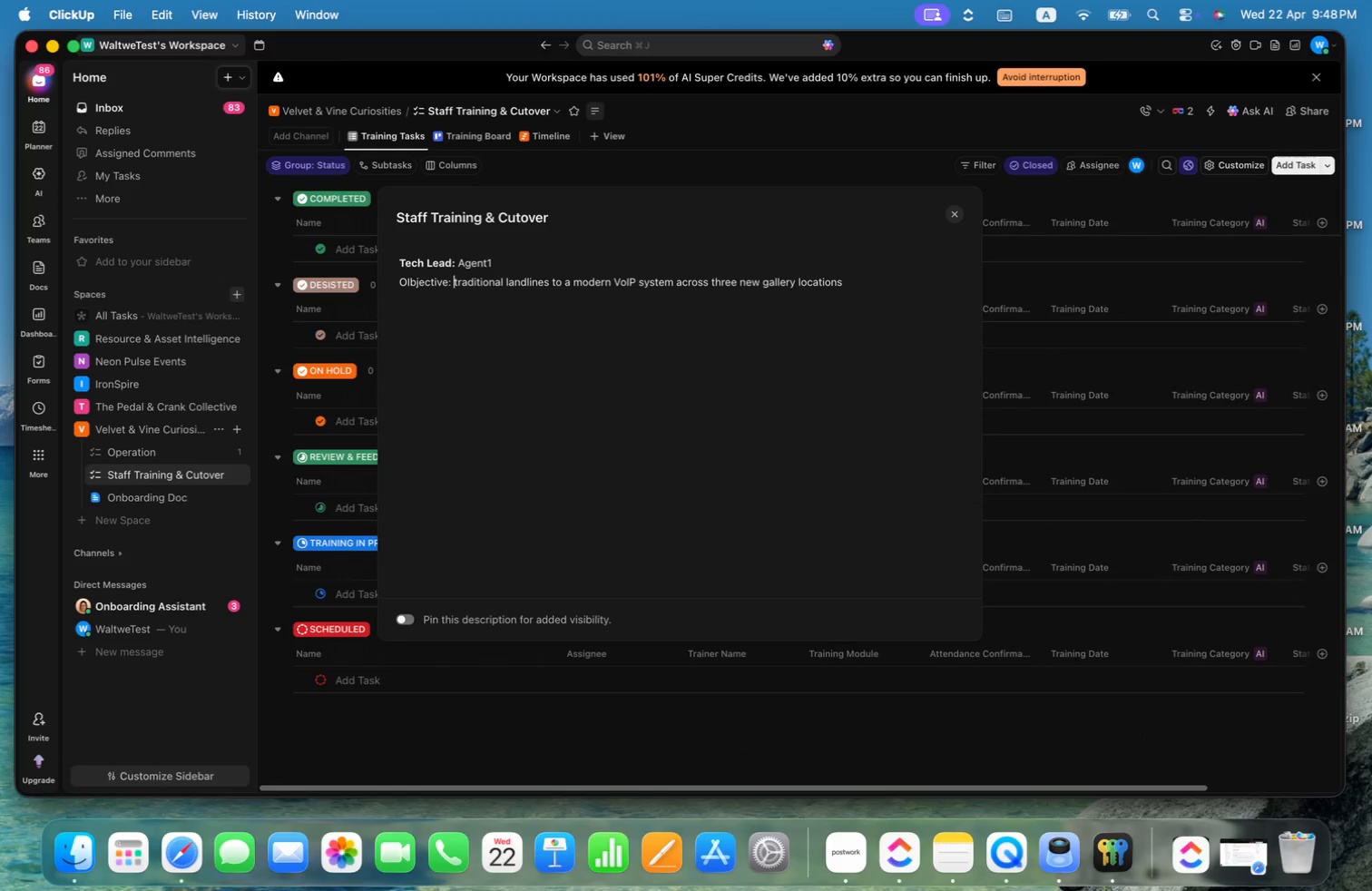 
key(Alt+OptionLeft)
 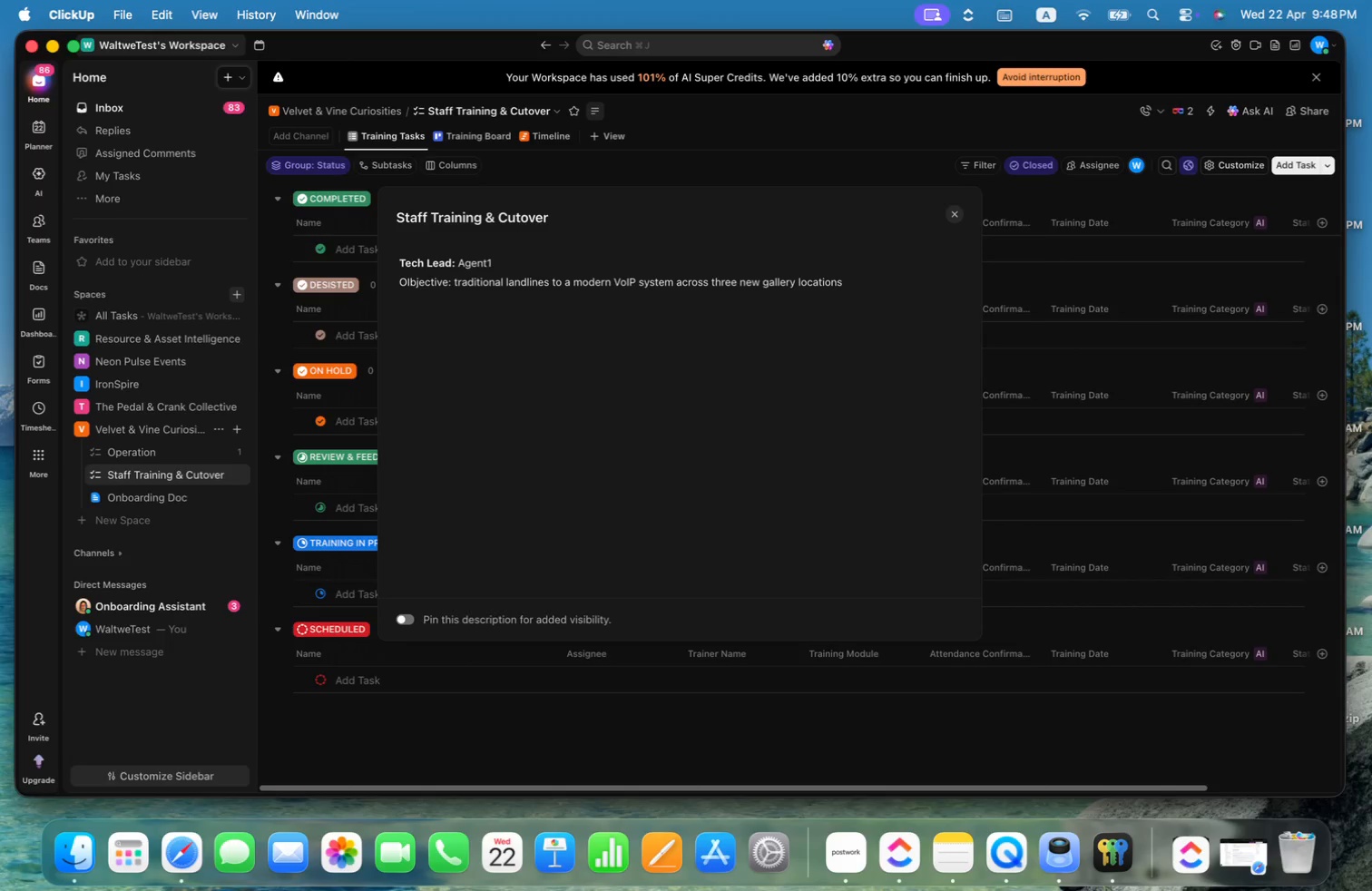 
key(Shift+ArrowRight)
 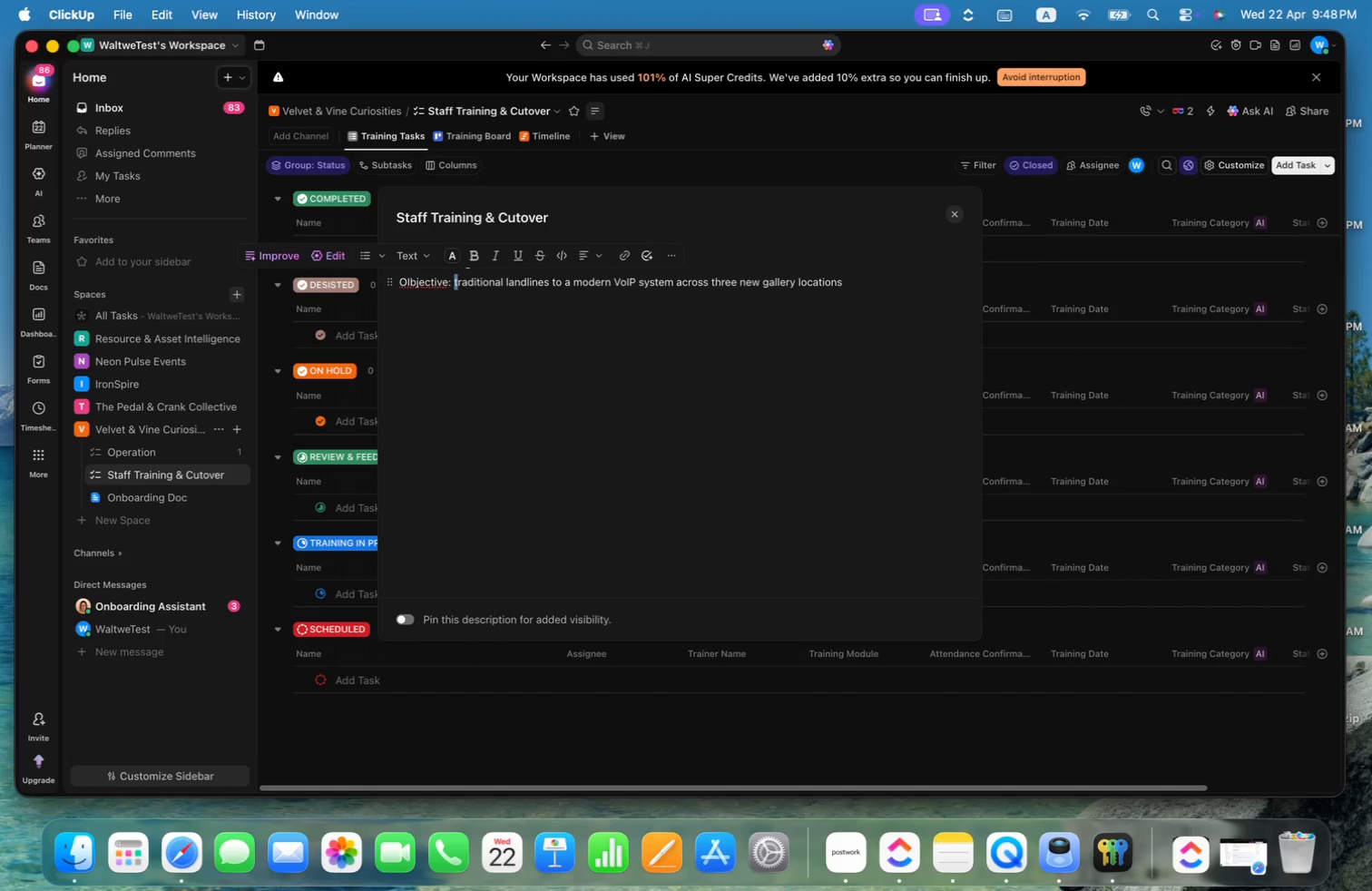 
key(Alt+Shift+ArrowRight)
 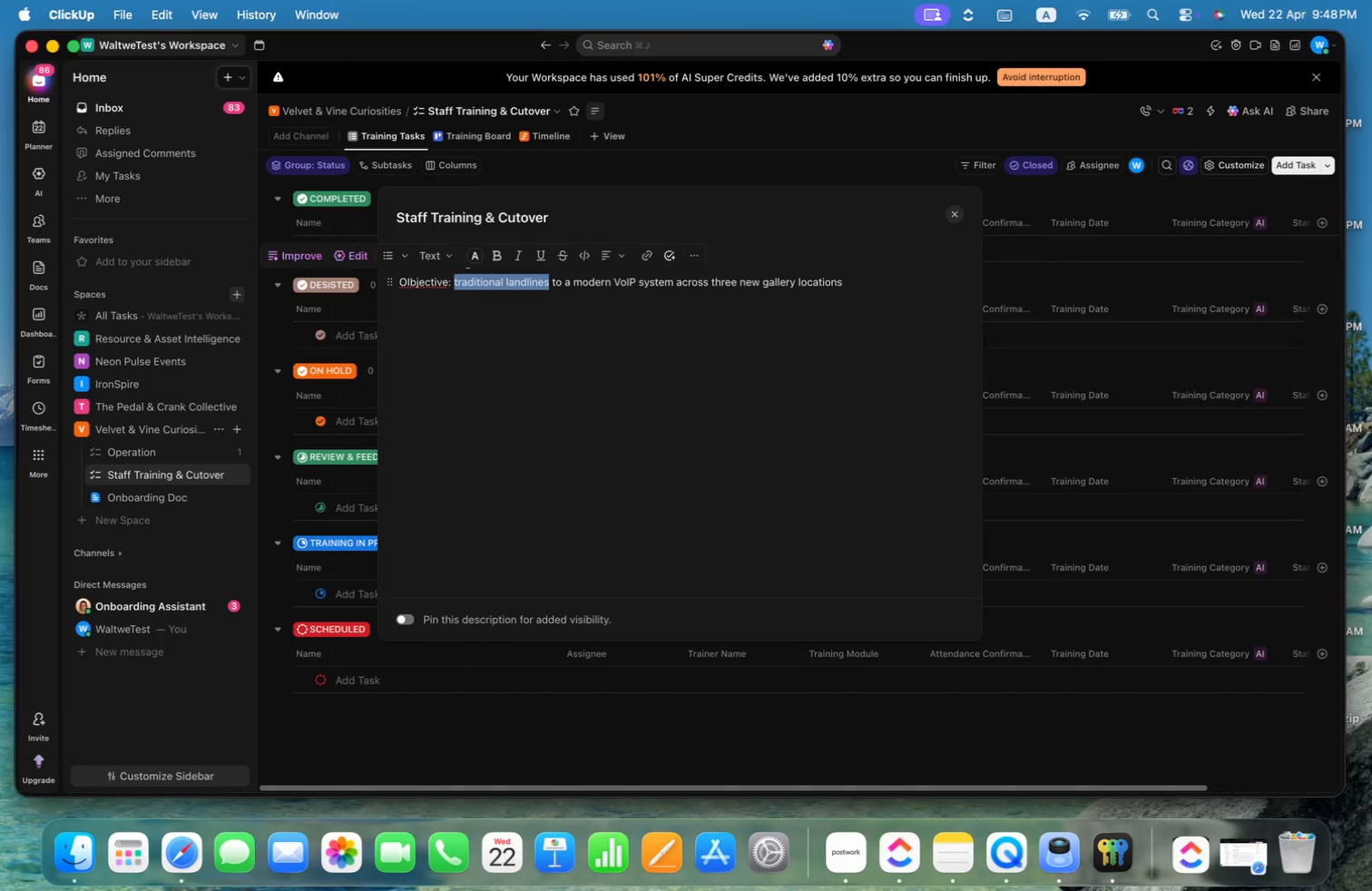 
key(Alt+Shift+ArrowRight)
 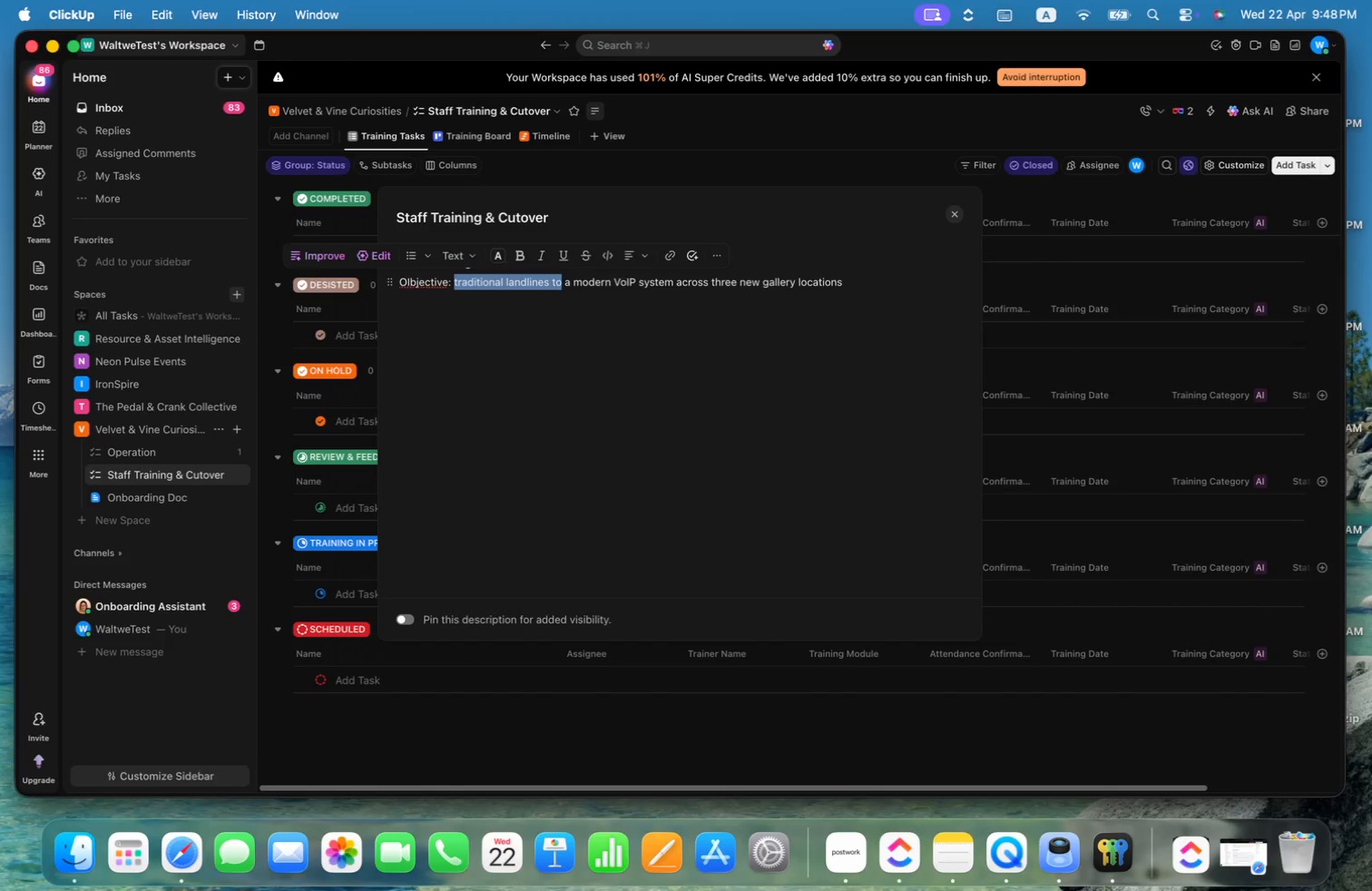 
key(Alt+Shift+ArrowRight)
 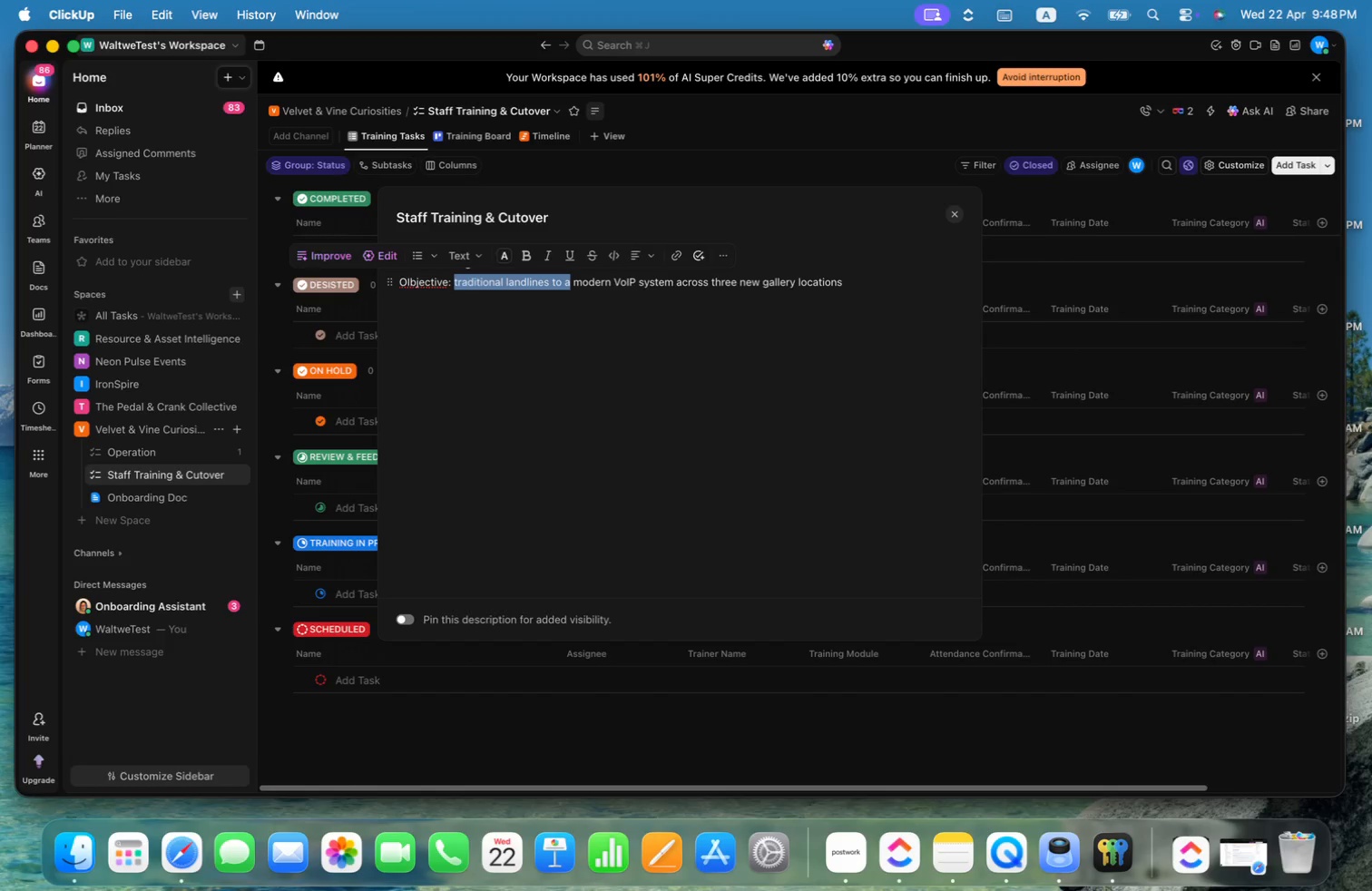 
key(Alt+Shift+ArrowRight)
 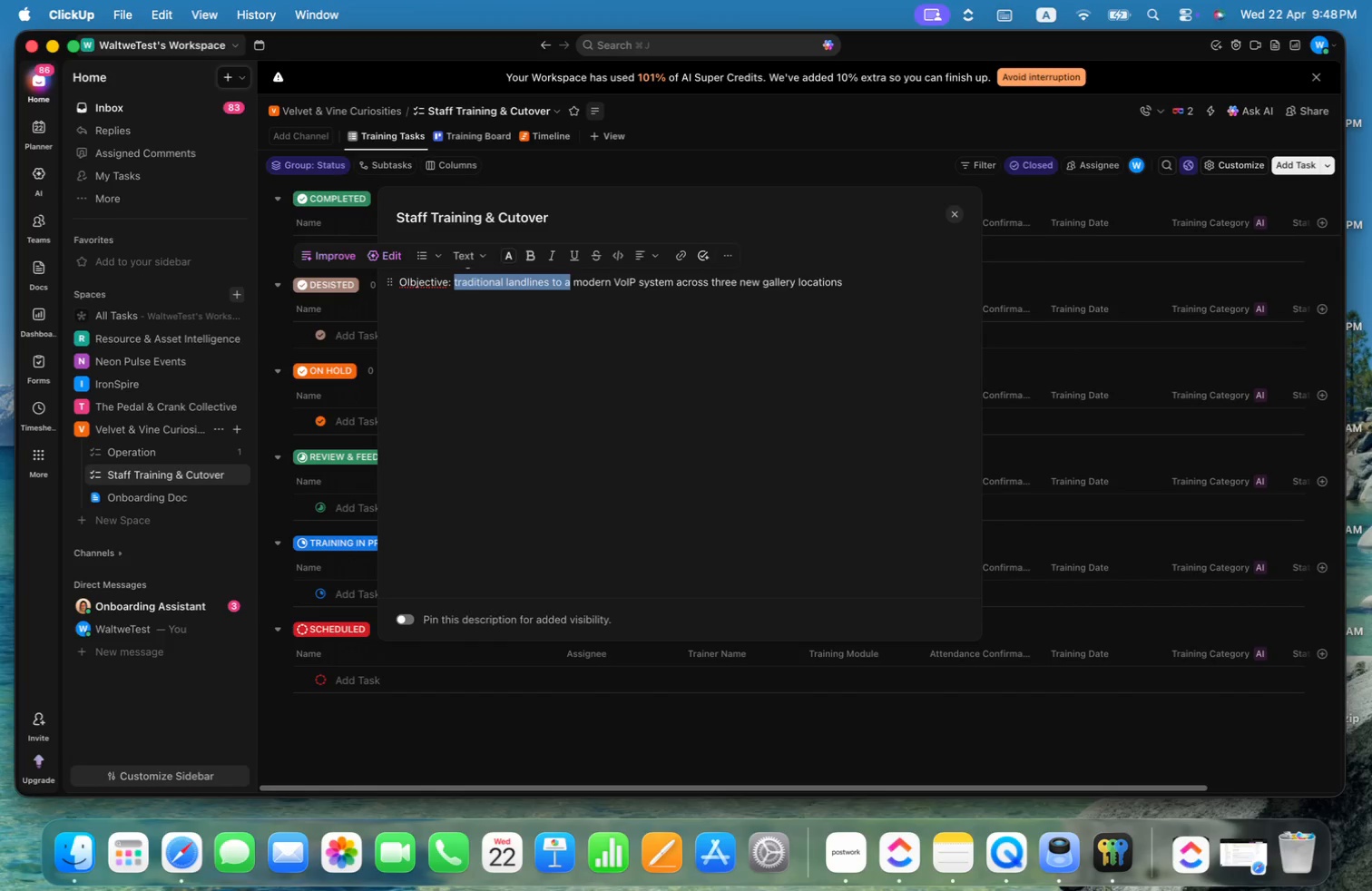 
key(Shift+ArrowRight)
 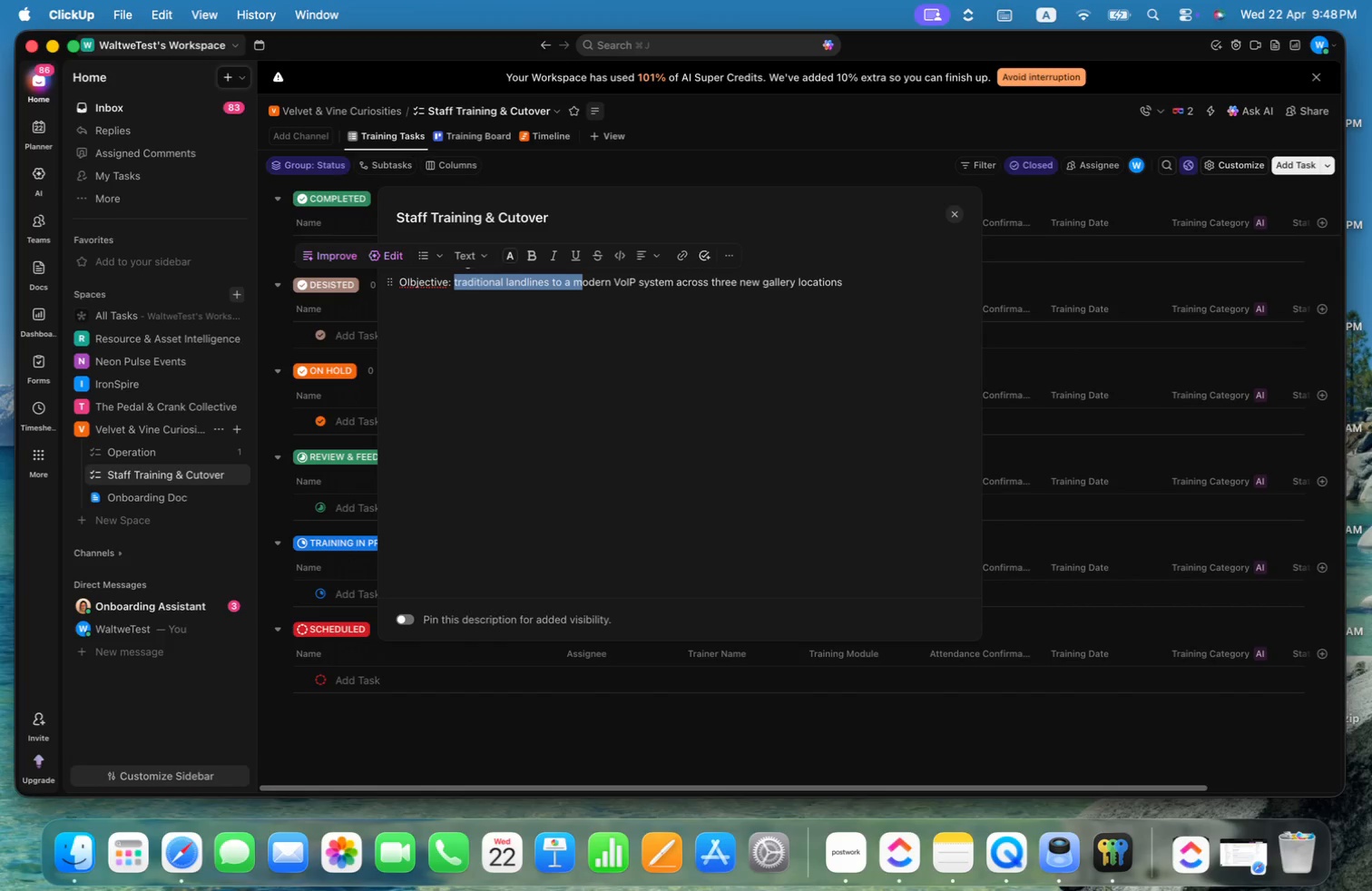 
key(Shift+ArrowRight)
 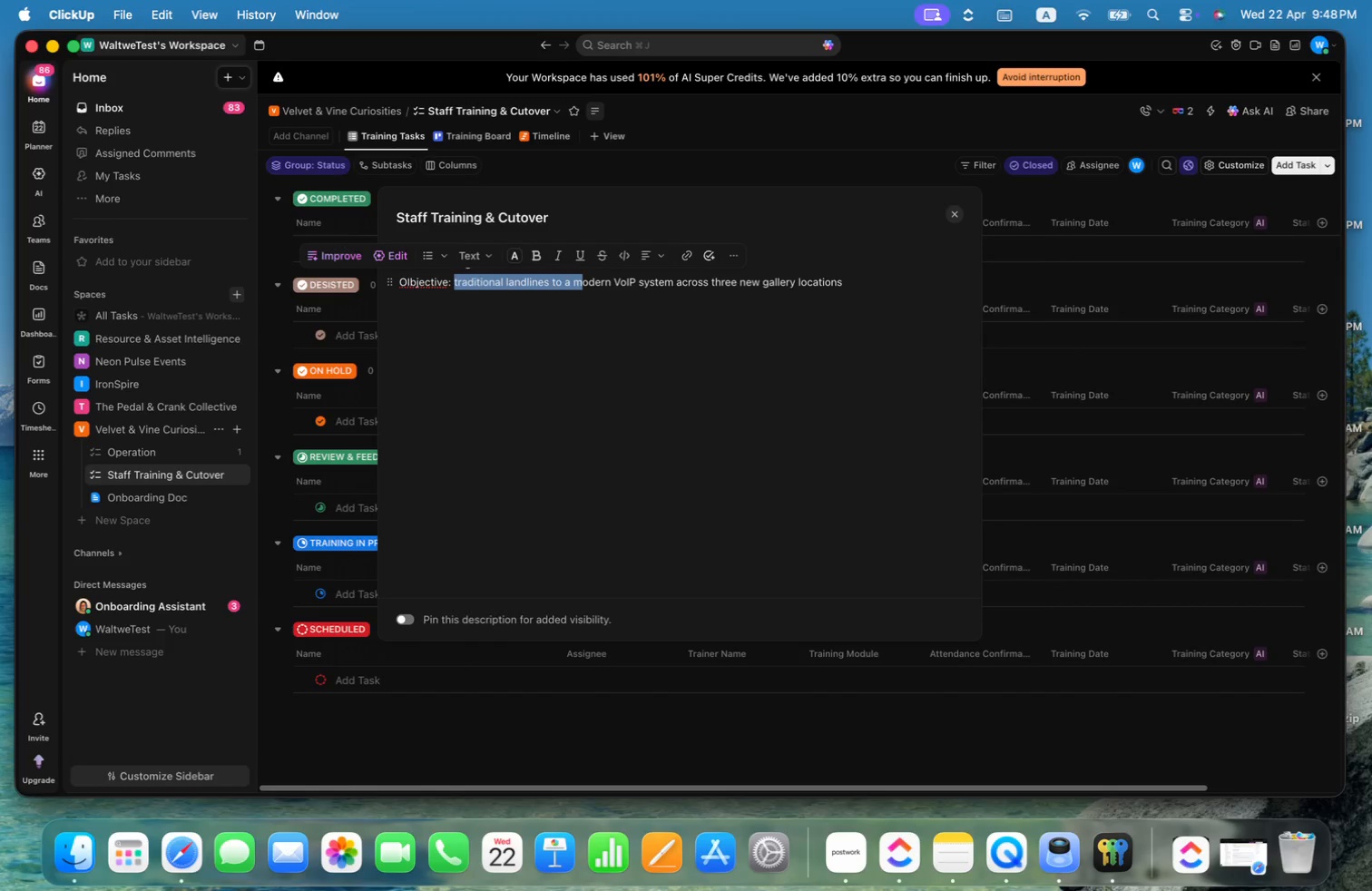 
key(Shift+M)
 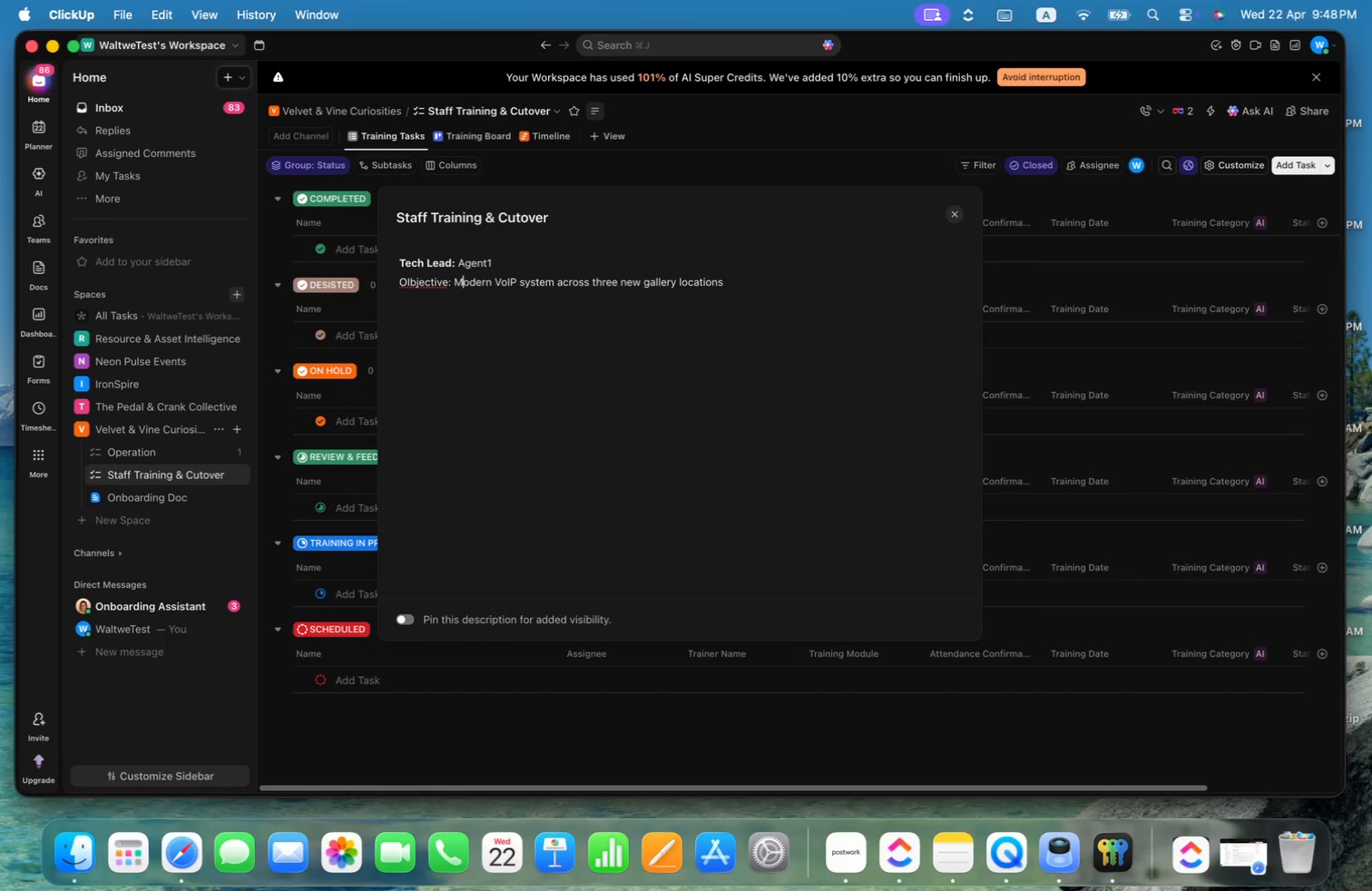 
key(Meta+ArrowRight)
 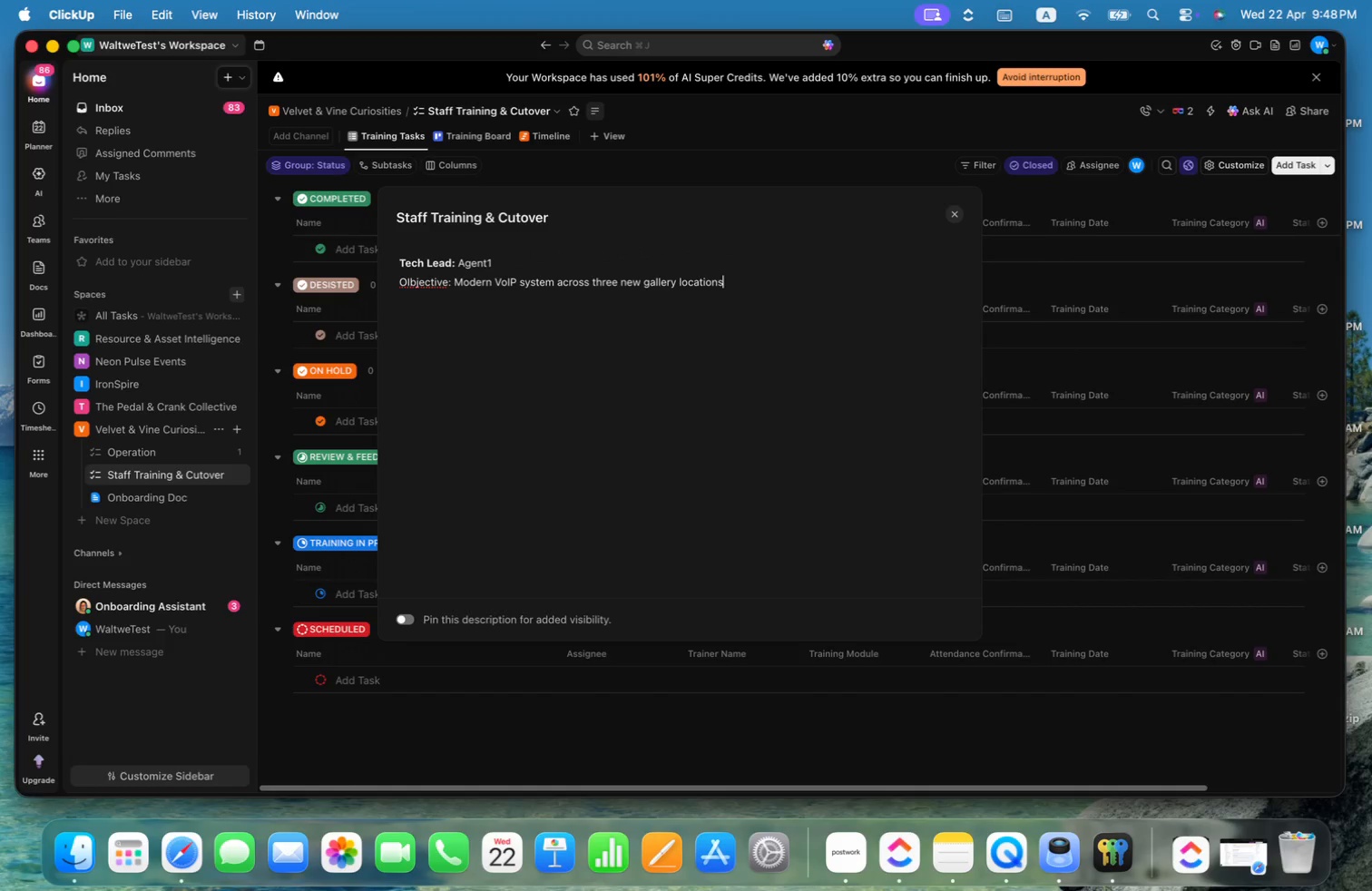 
key(Meta+ArrowDown)
 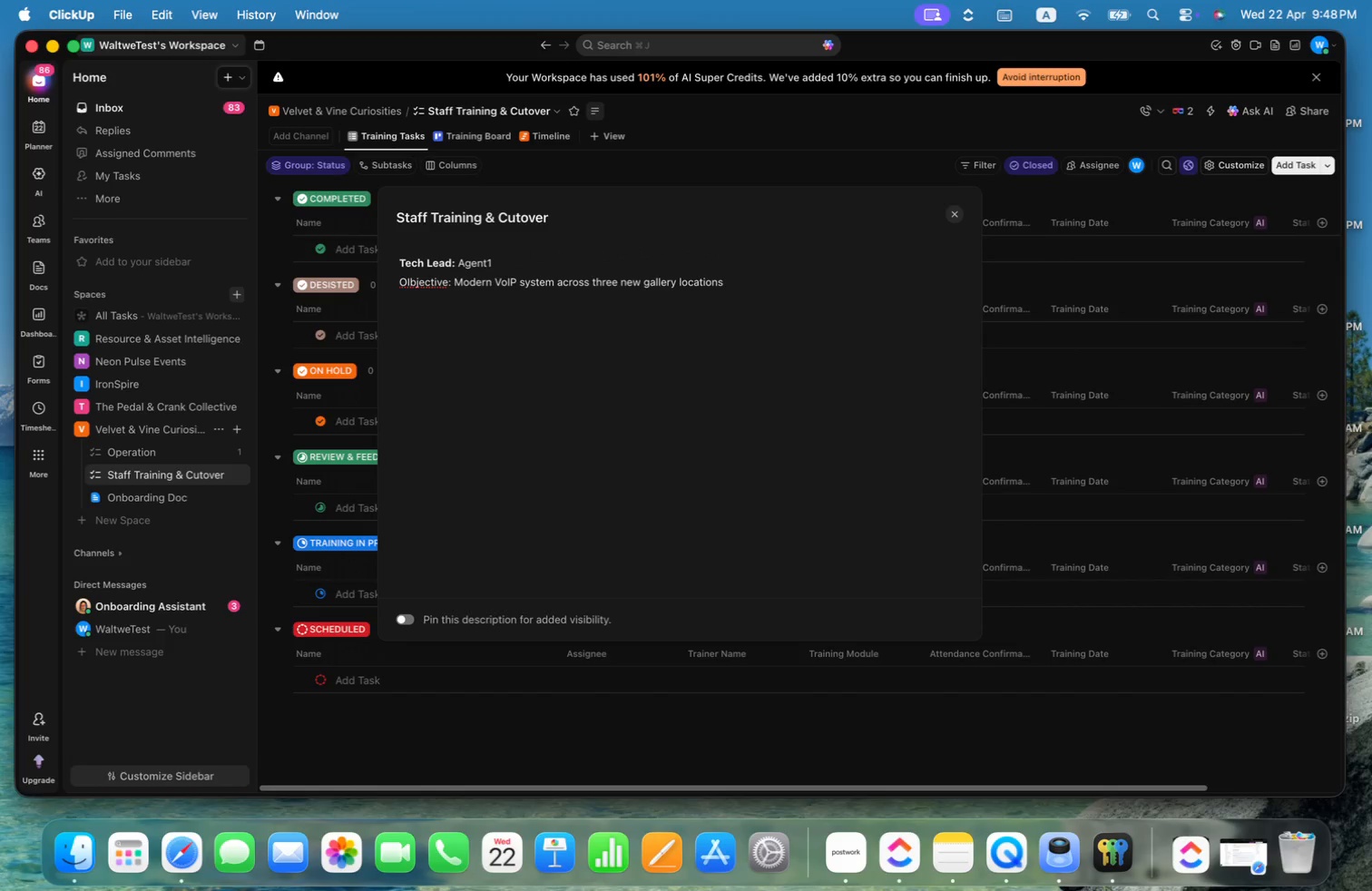 
key(ArrowLeft)
 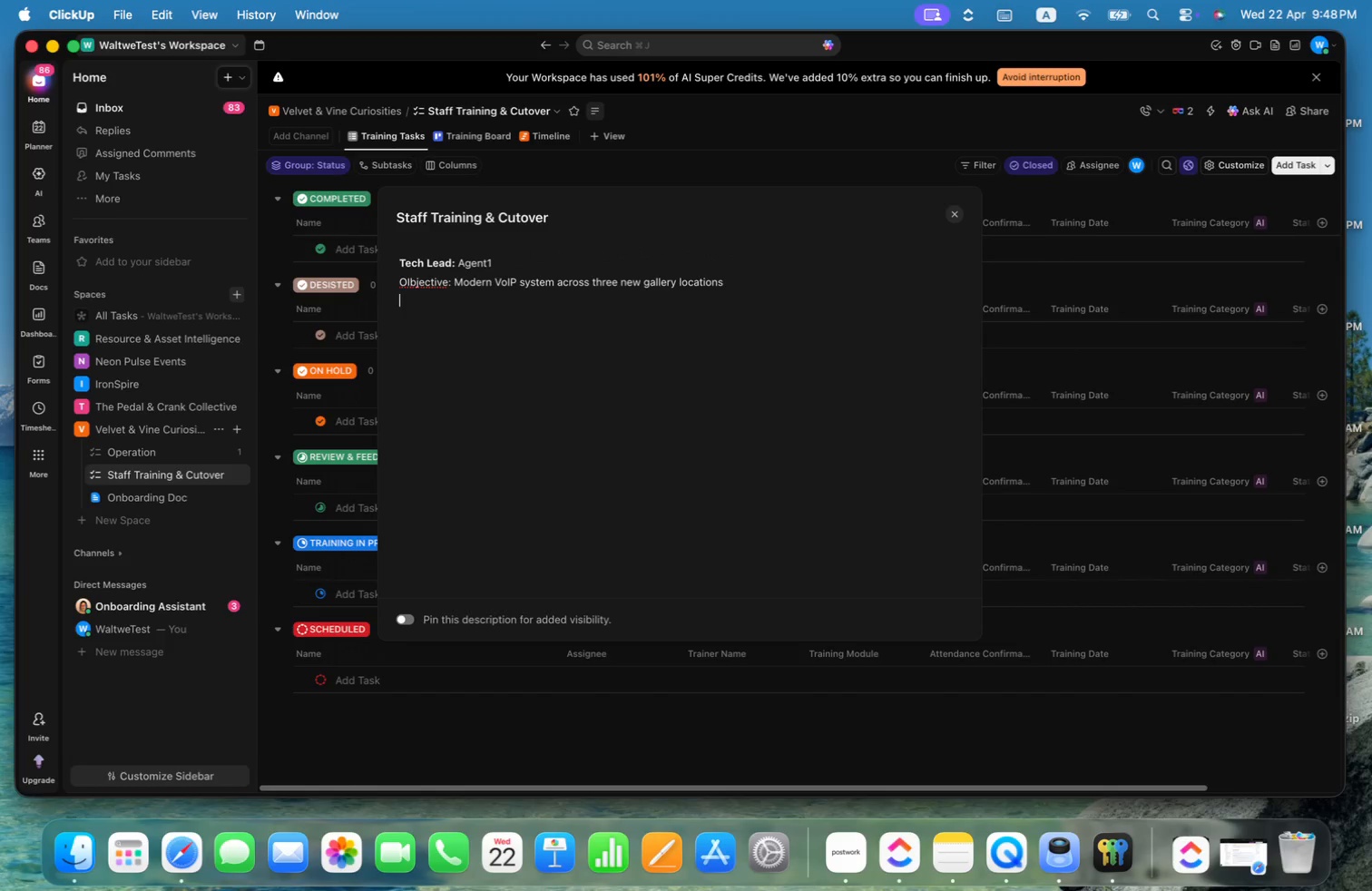 
key(ArrowLeft)
 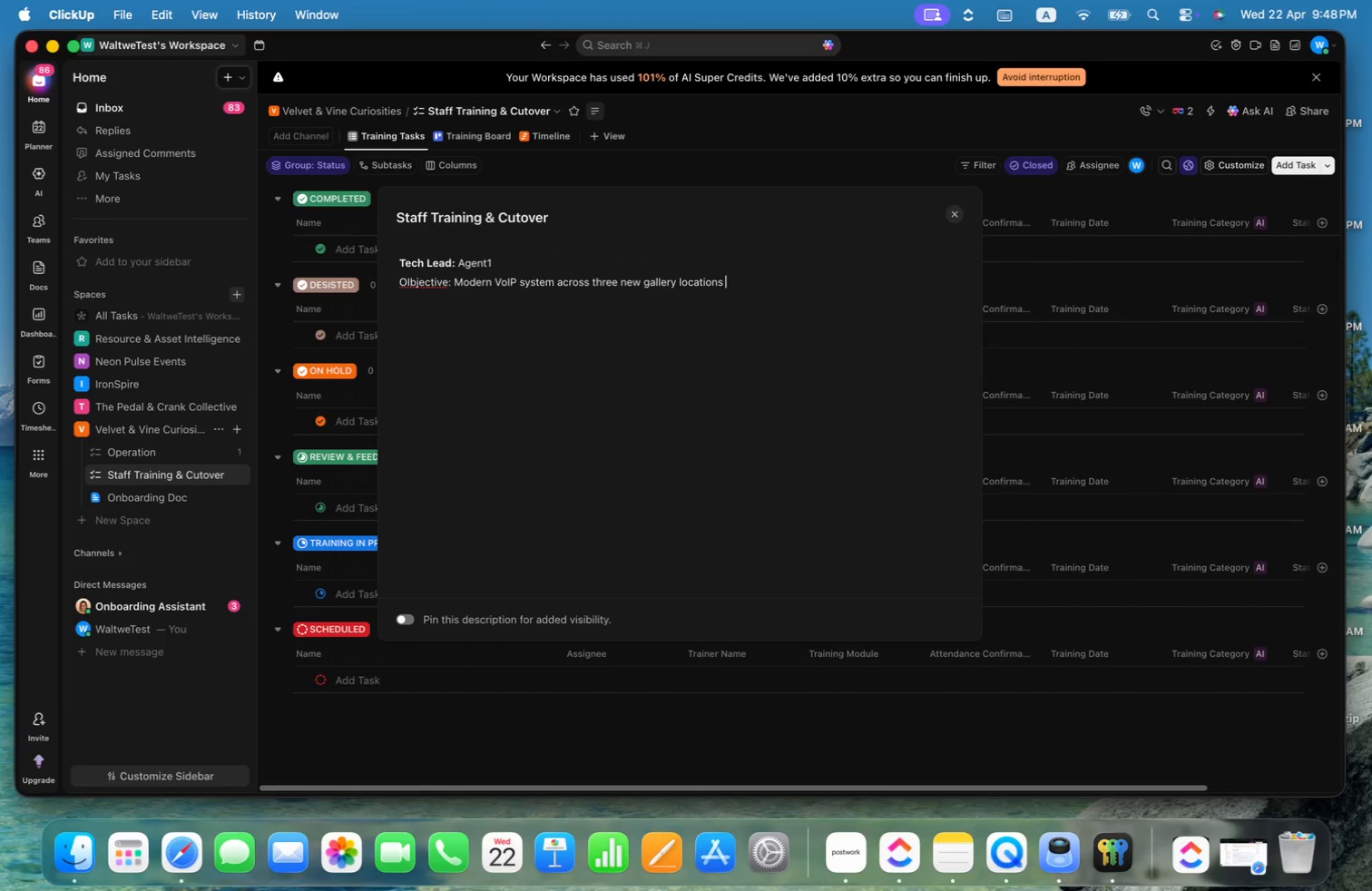 
key(Backspace)
 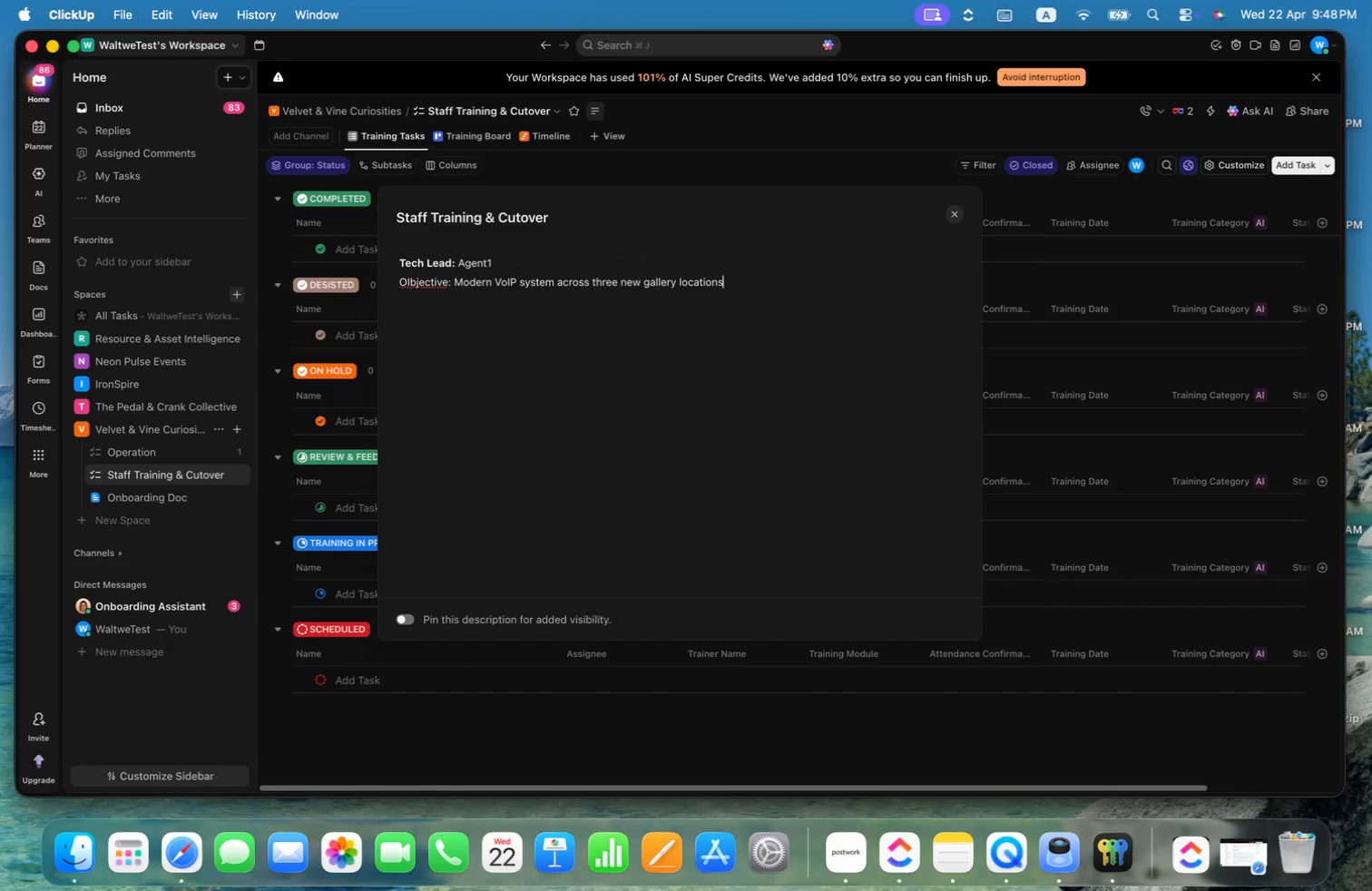 
key(Period)
 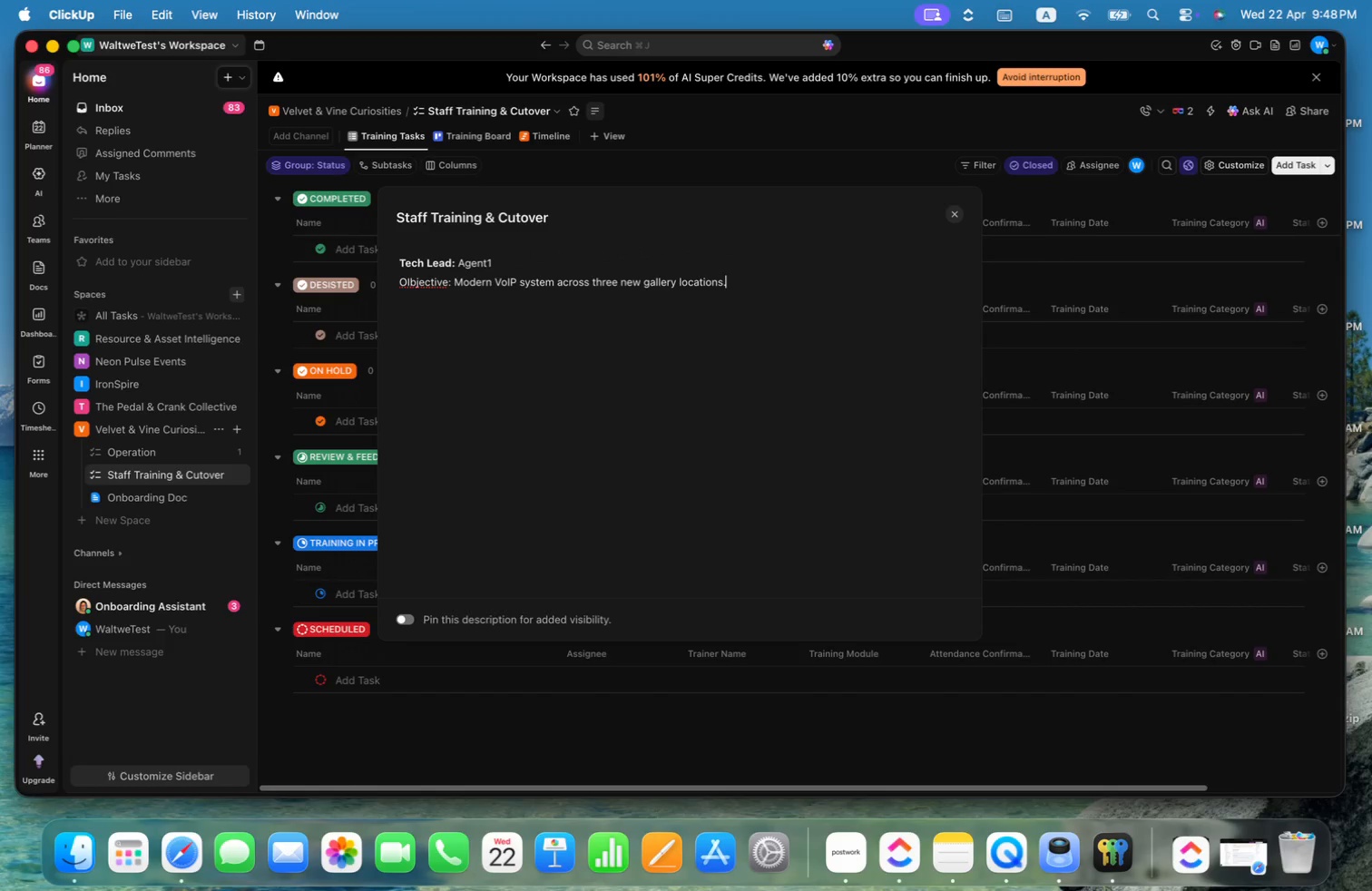 
key(Meta+CommandLeft)
 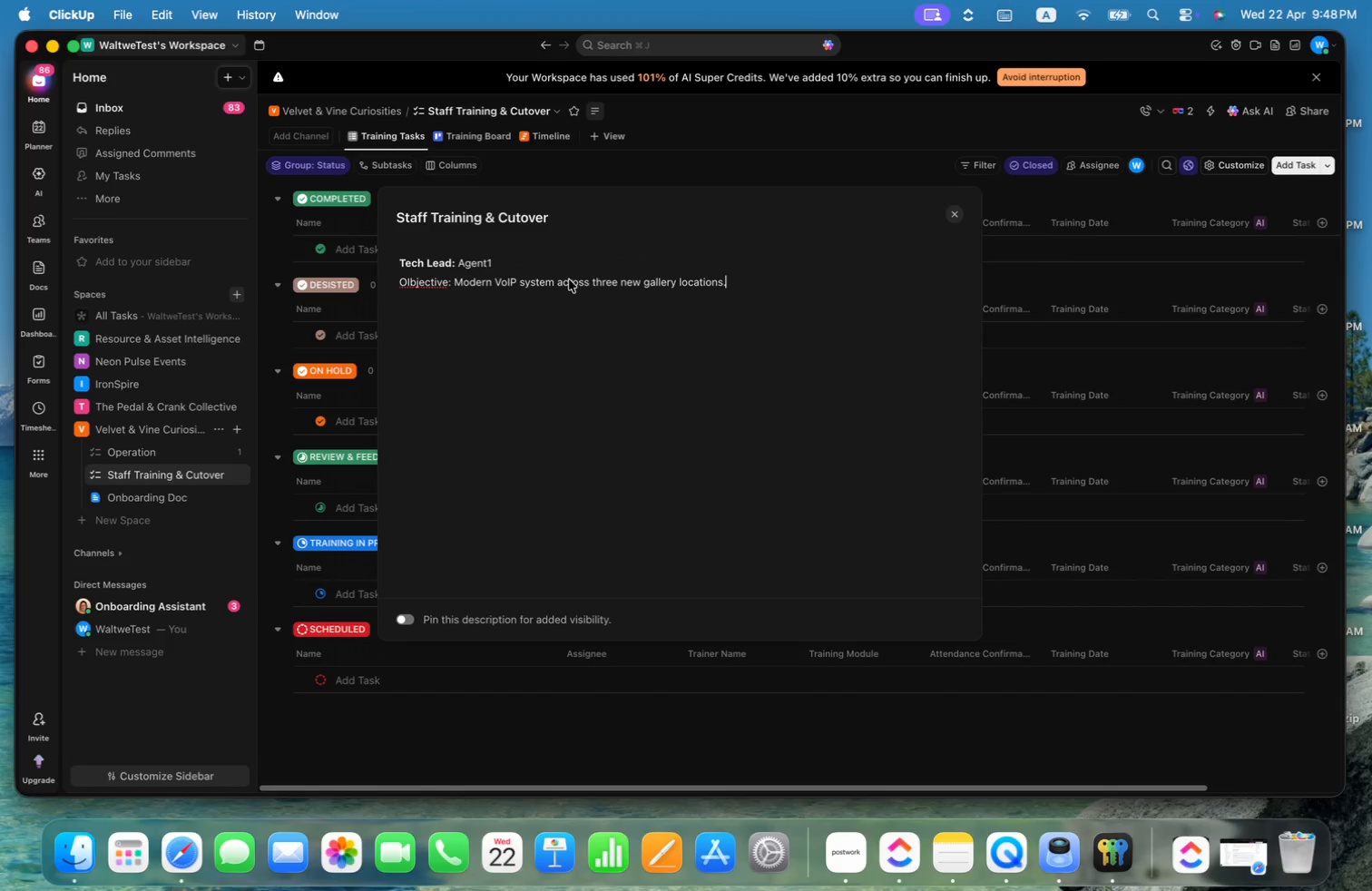 
key(Meta+Tab)
 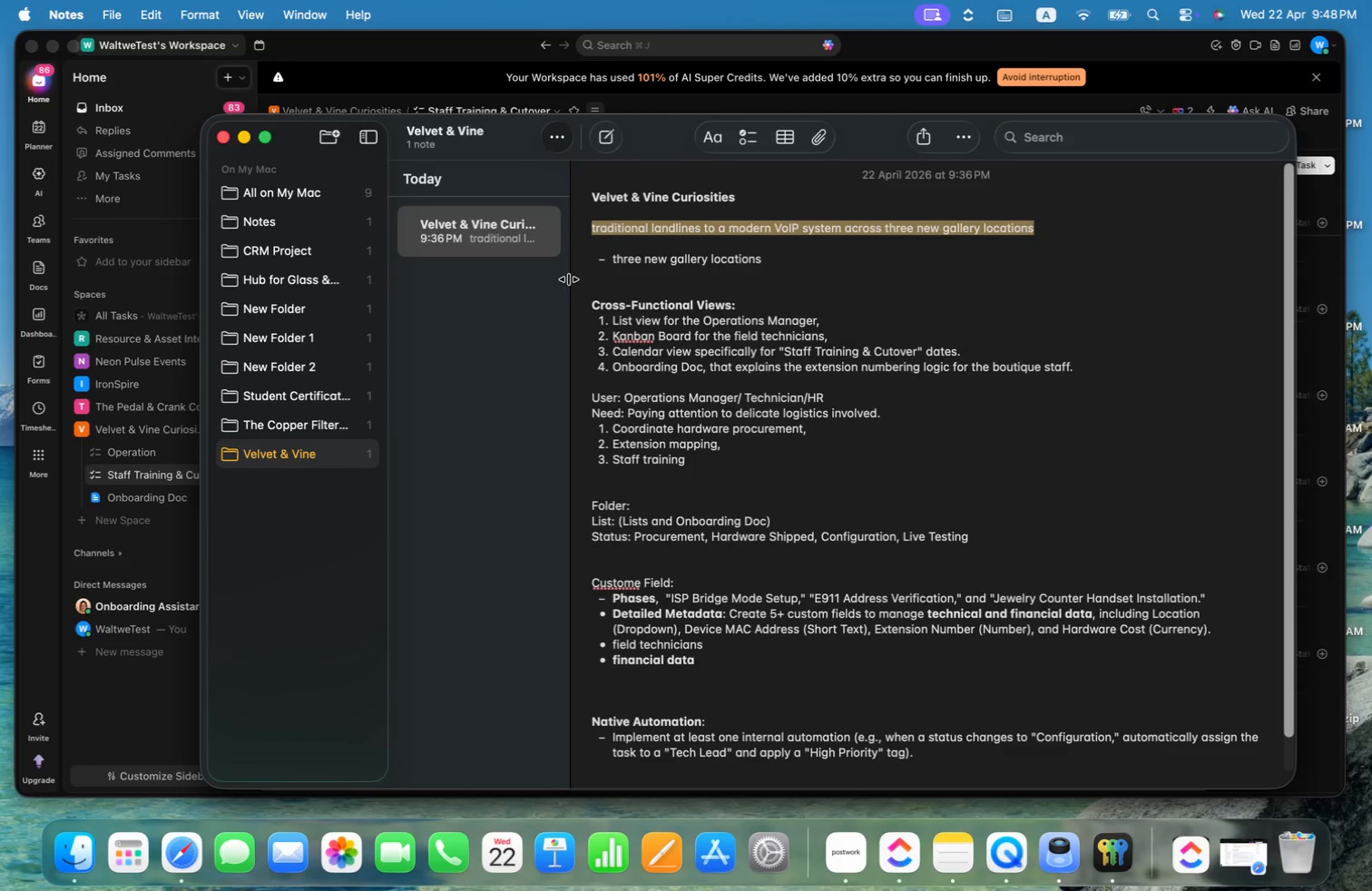 
hold_key(key=CommandLeft, duration=0.52)
 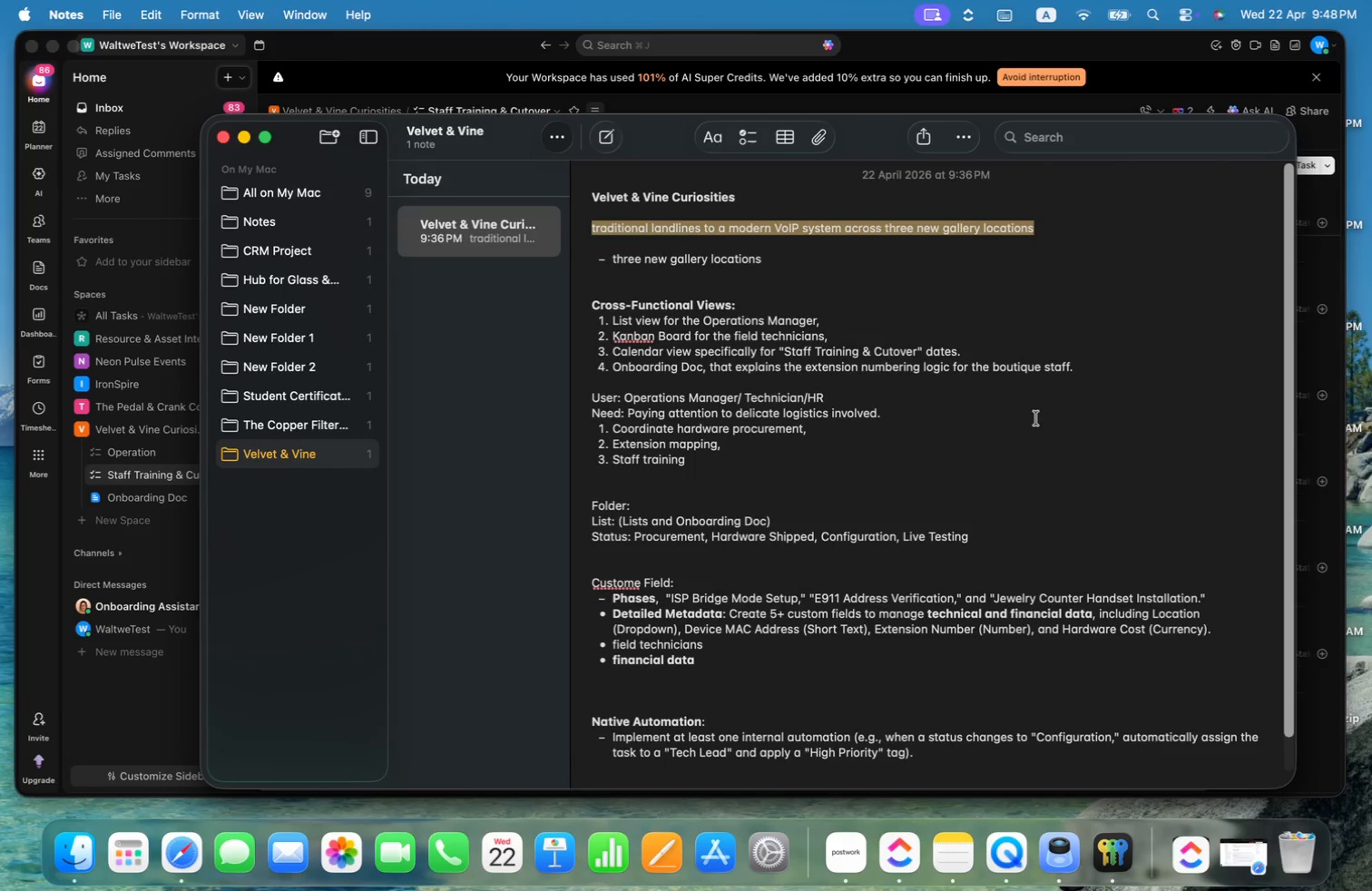 
scroll: coordinate [1036, 418], scroll_direction: up, amount: 2.0
 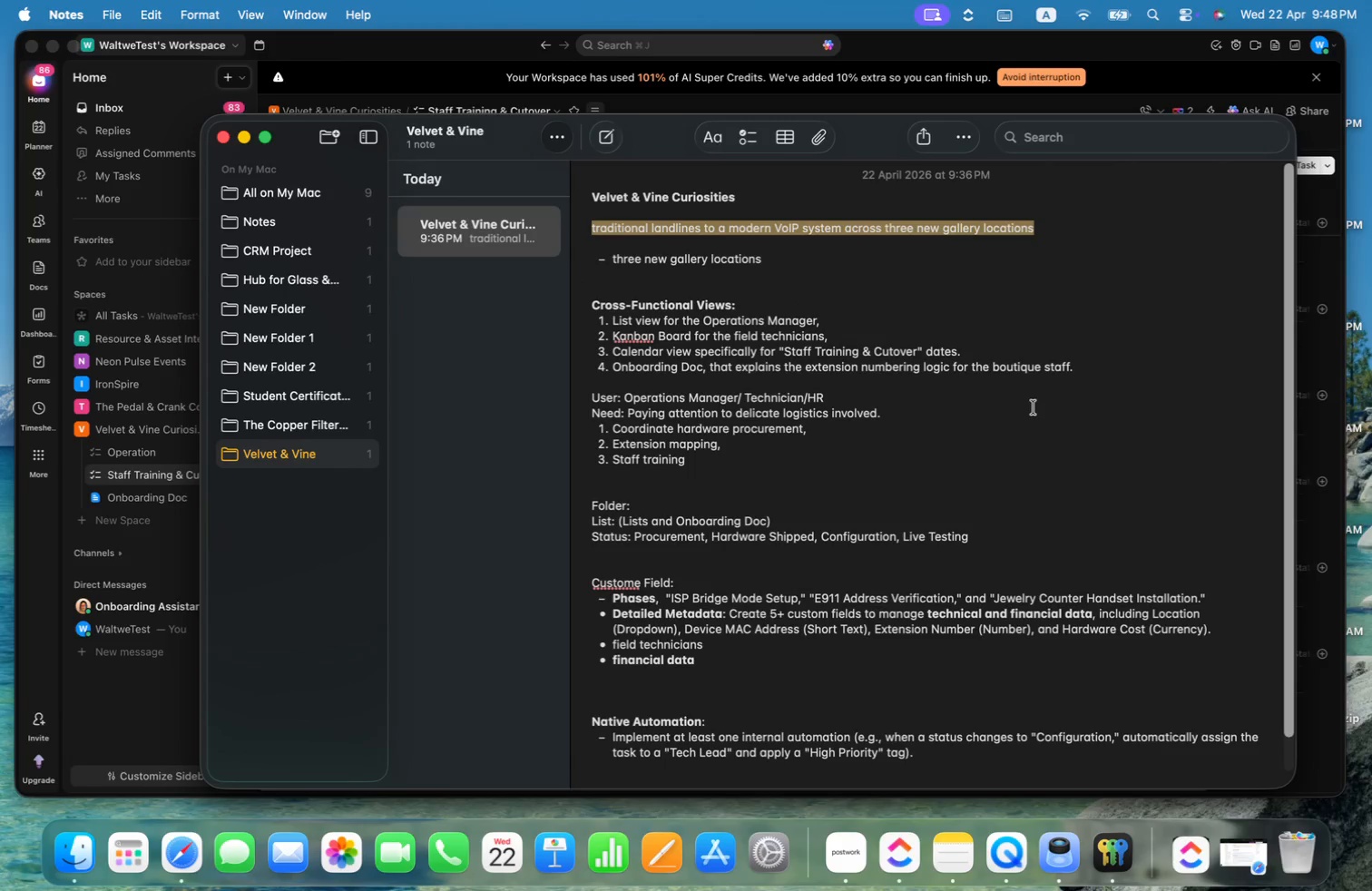 
scroll: coordinate [1035, 404], scroll_direction: down, amount: 2.0
 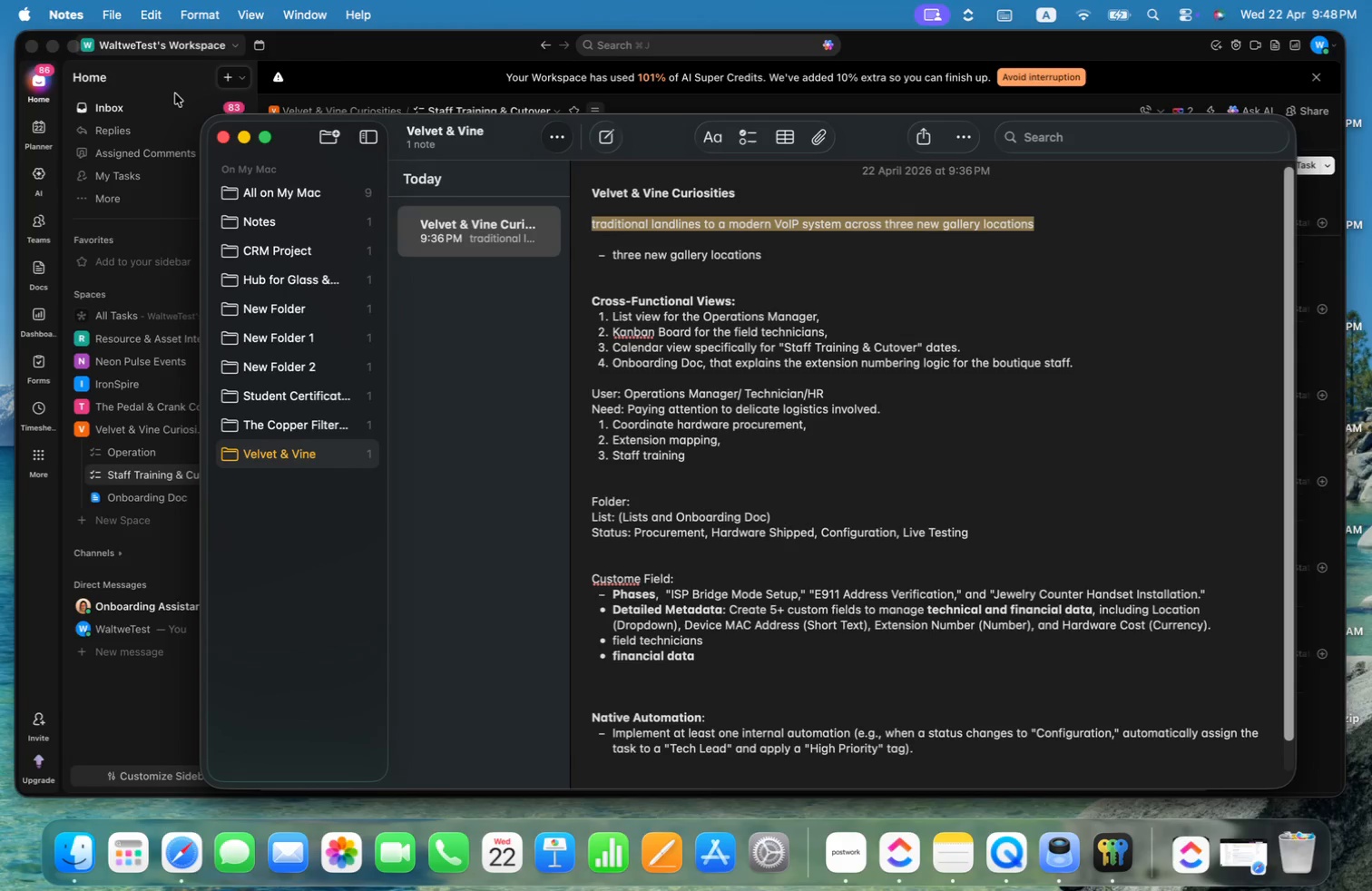 
left_click([242, 136])
 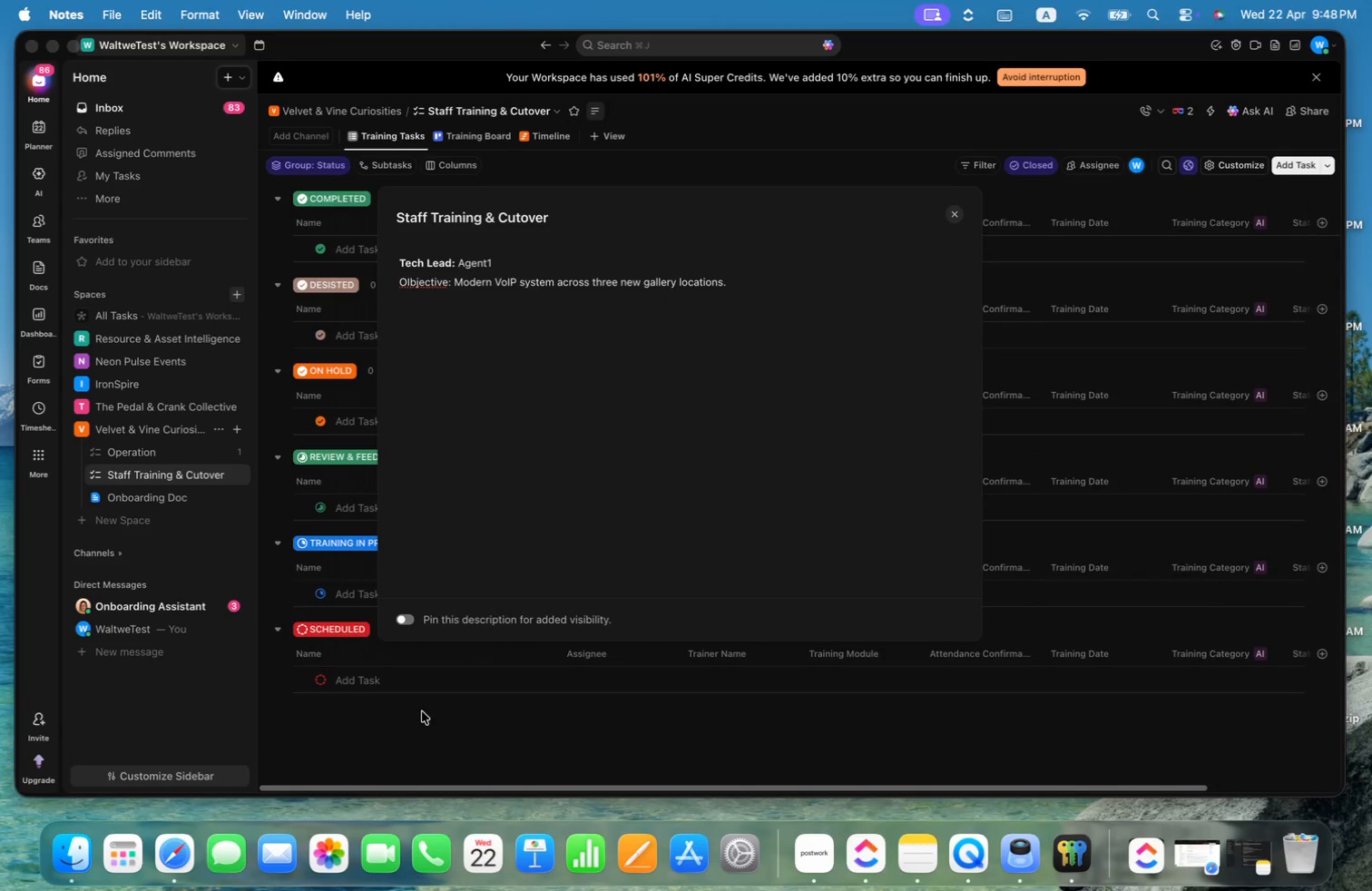 
double_click([404, 623])